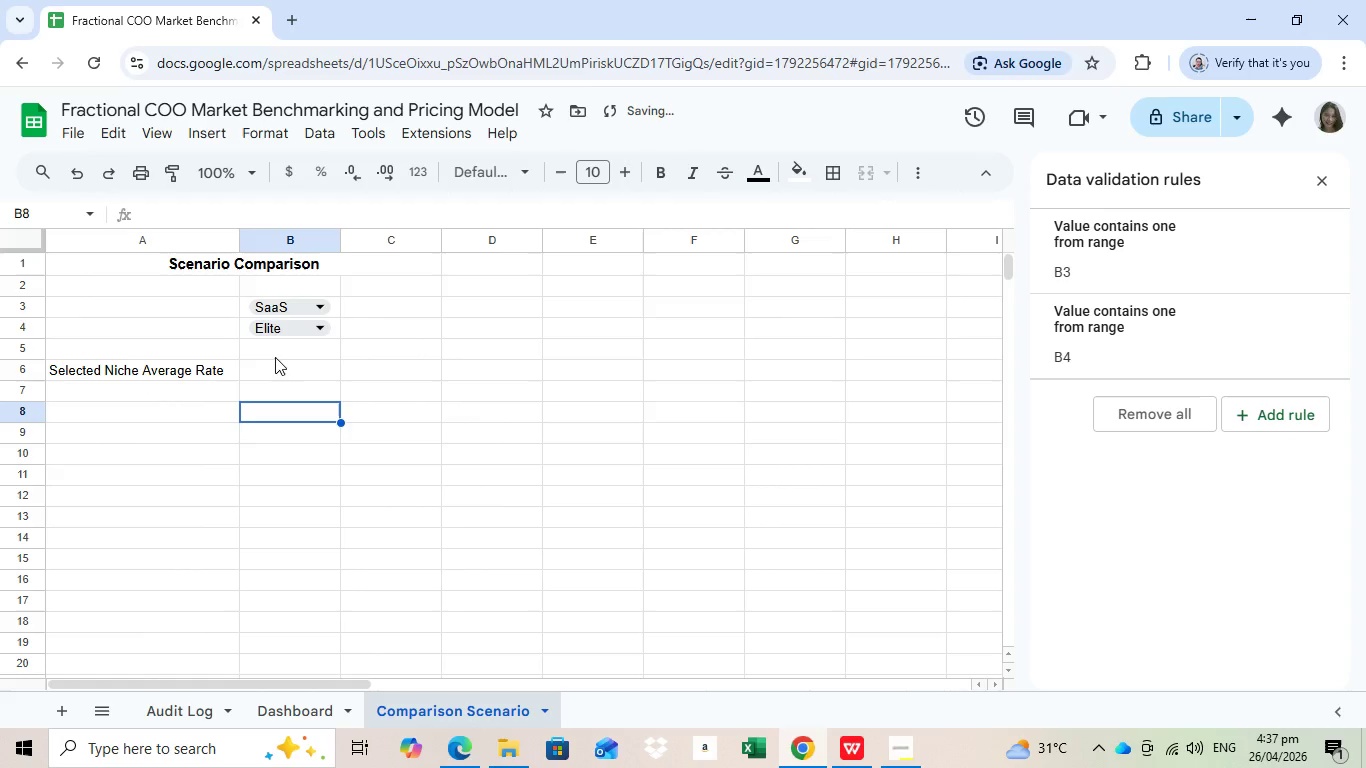 
left_click([276, 410])
 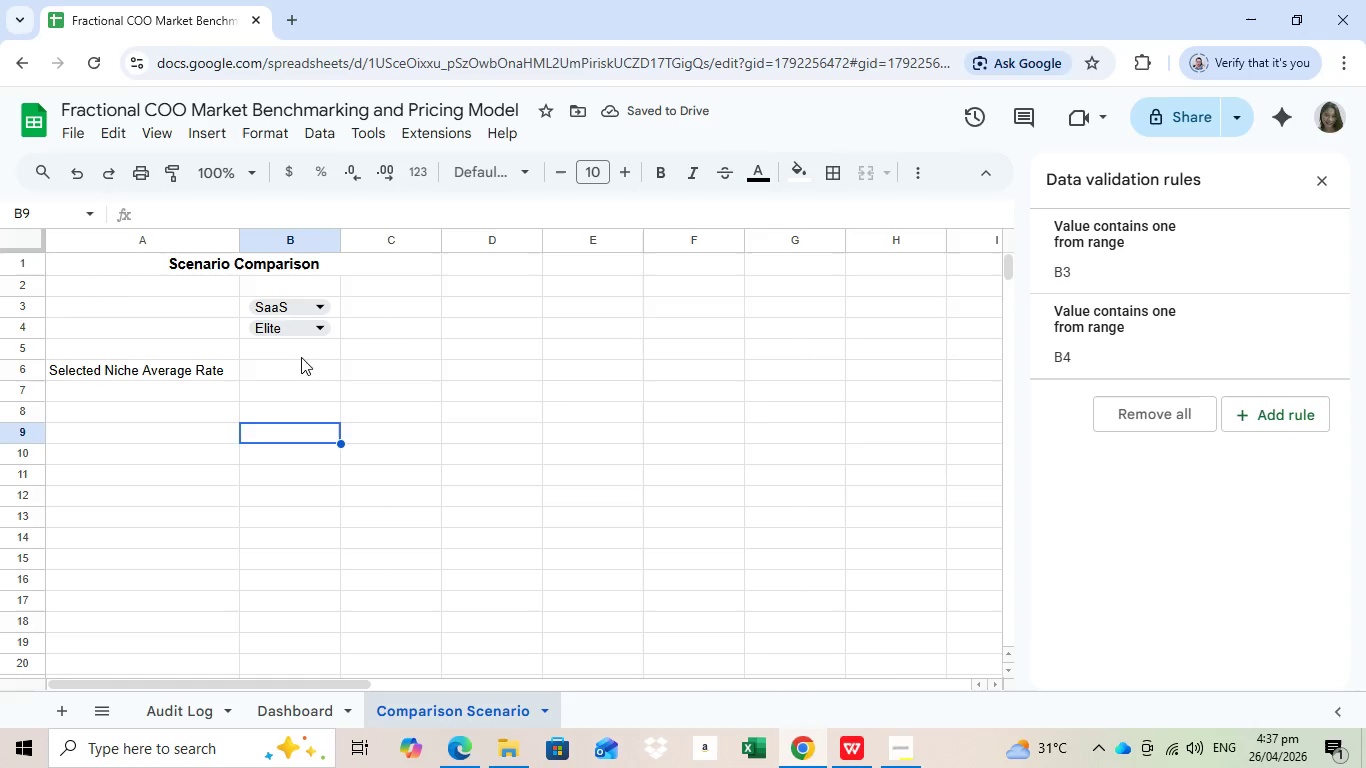 
left_click([284, 435])
 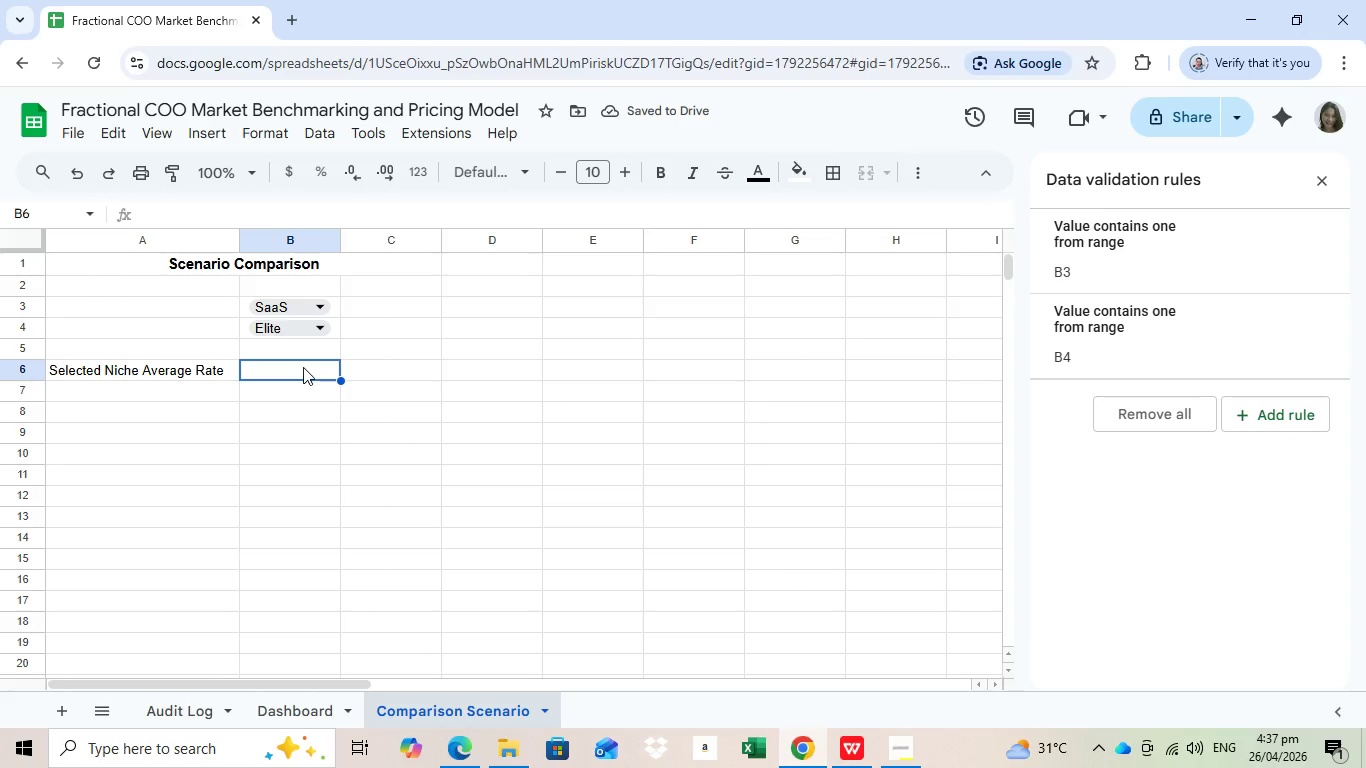 
left_click([302, 373])
 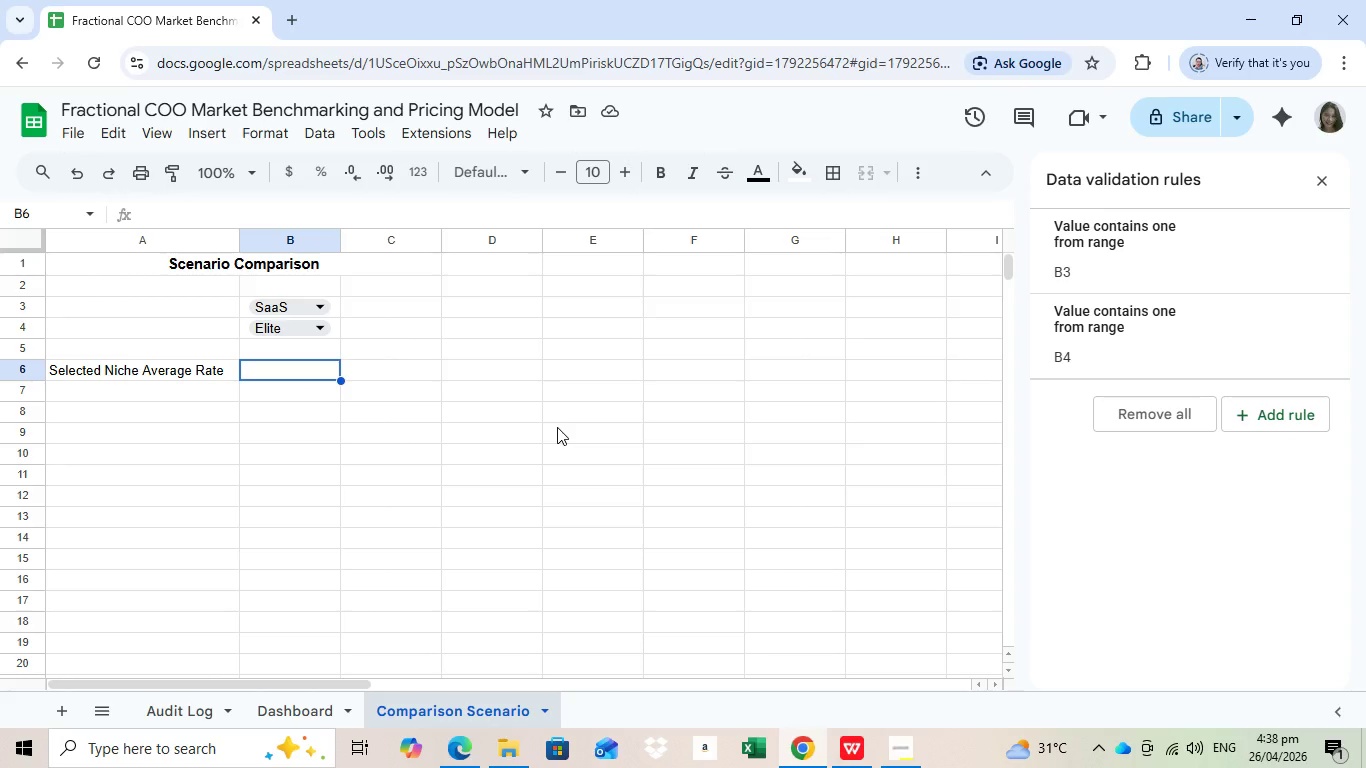 
wait(9.02)
 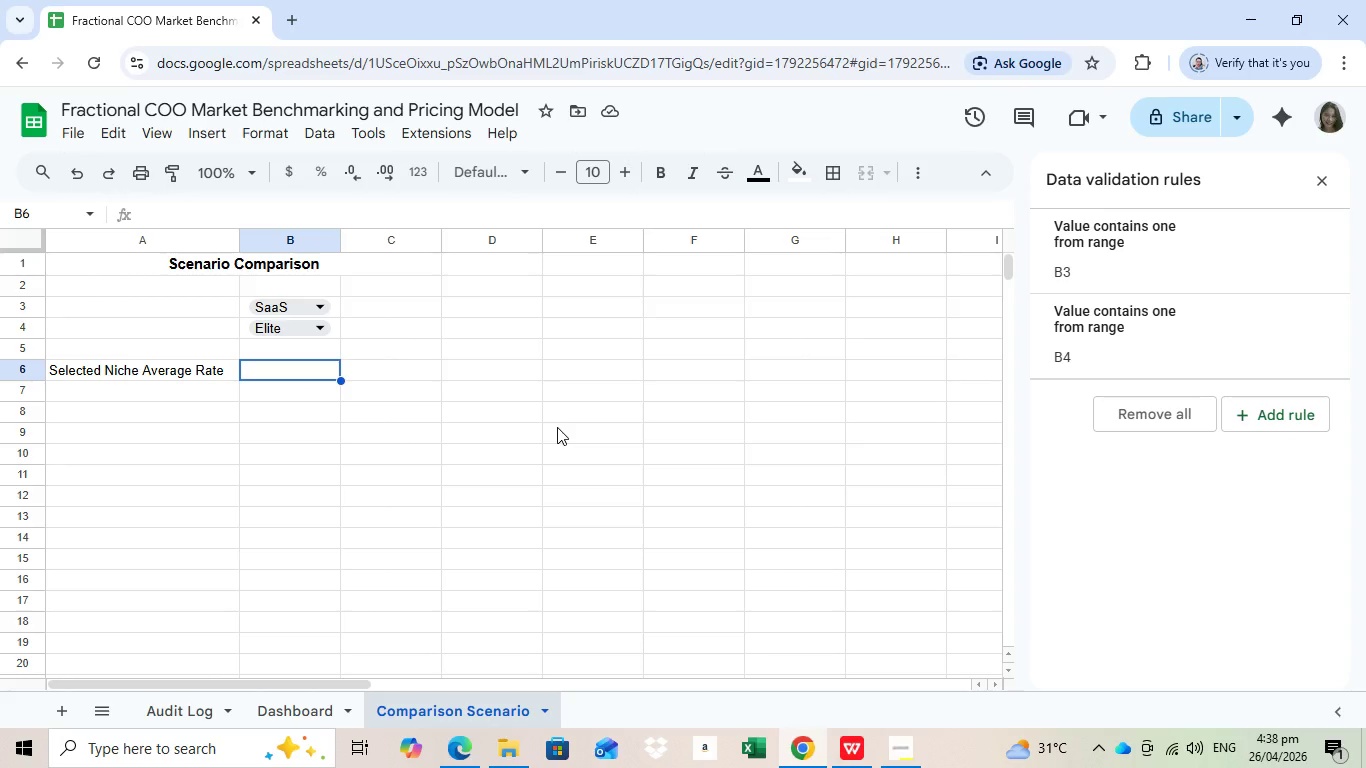 
key(Equal)
 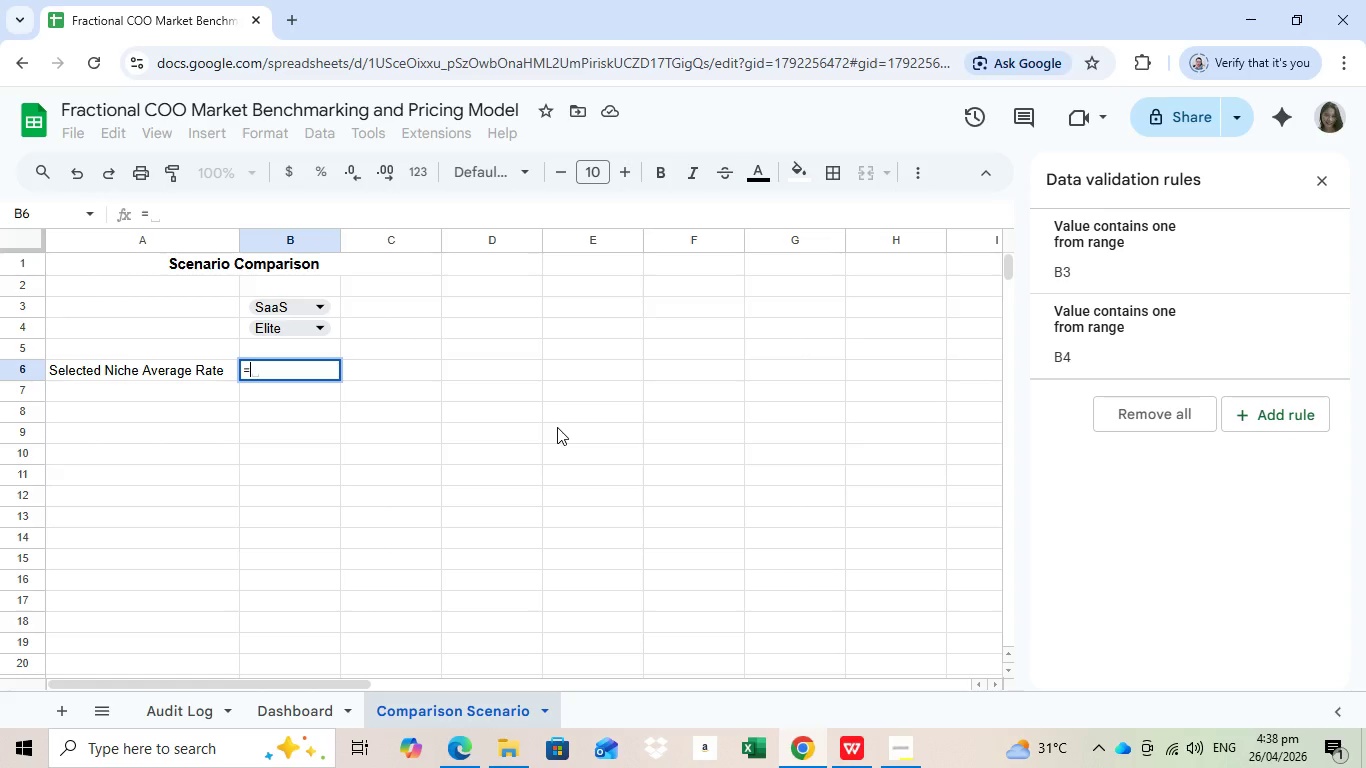 
type(averageif()
 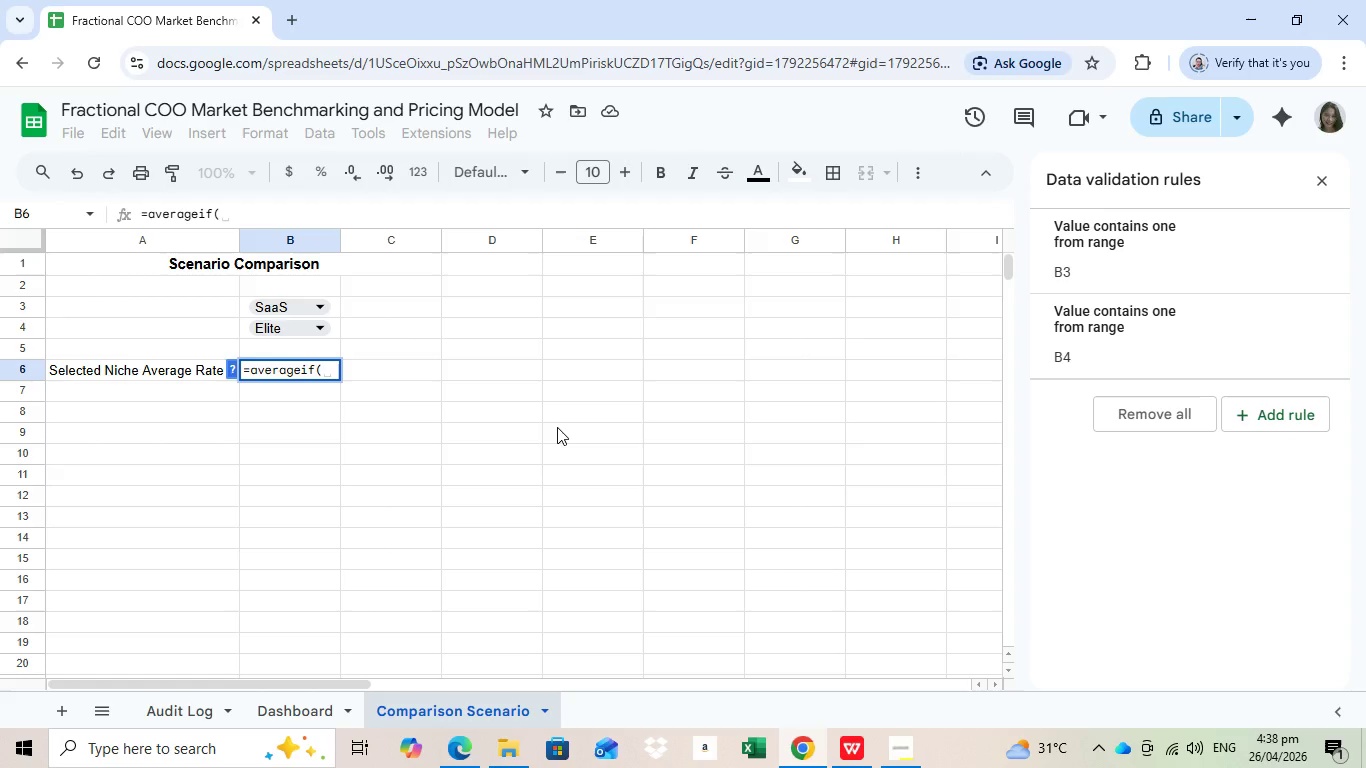 
wait(8.09)
 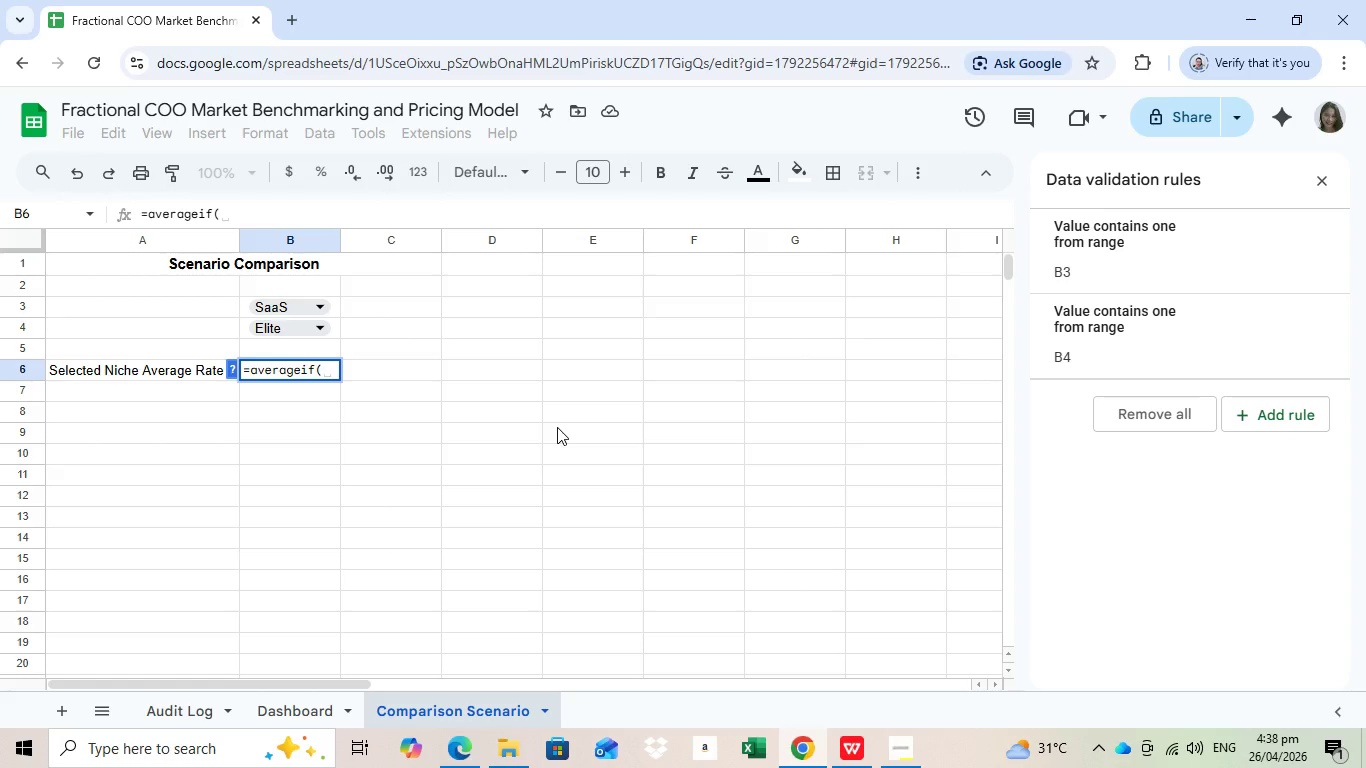 
left_click([153, 716])
 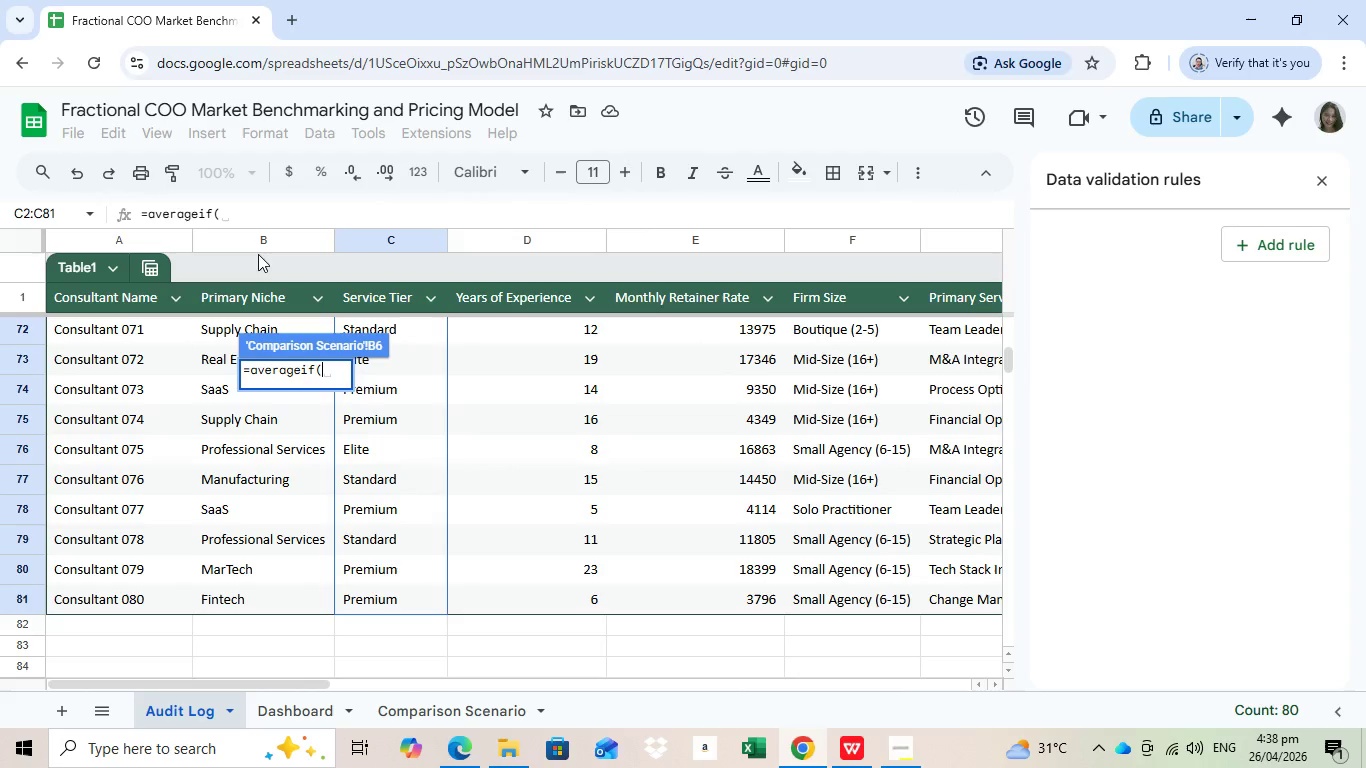 
left_click([257, 247])
 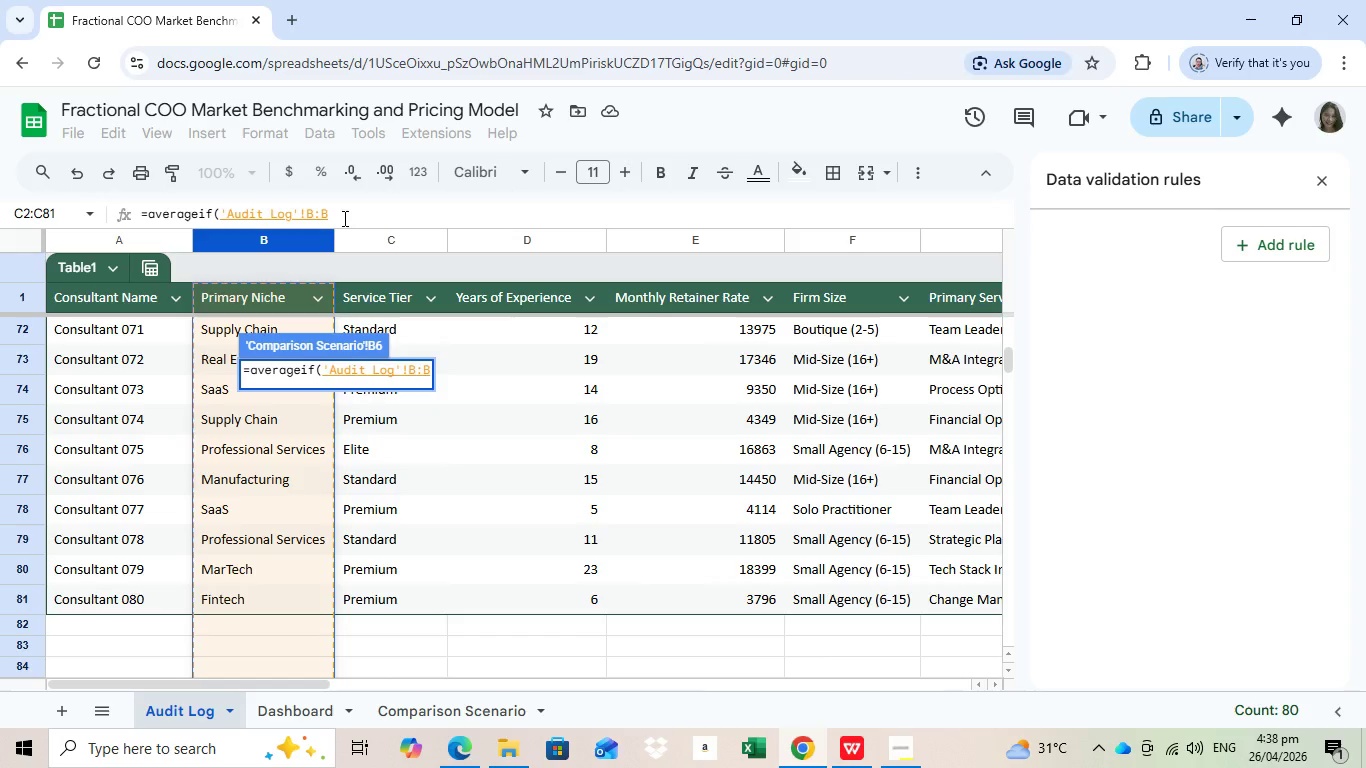 
left_click([343, 218])
 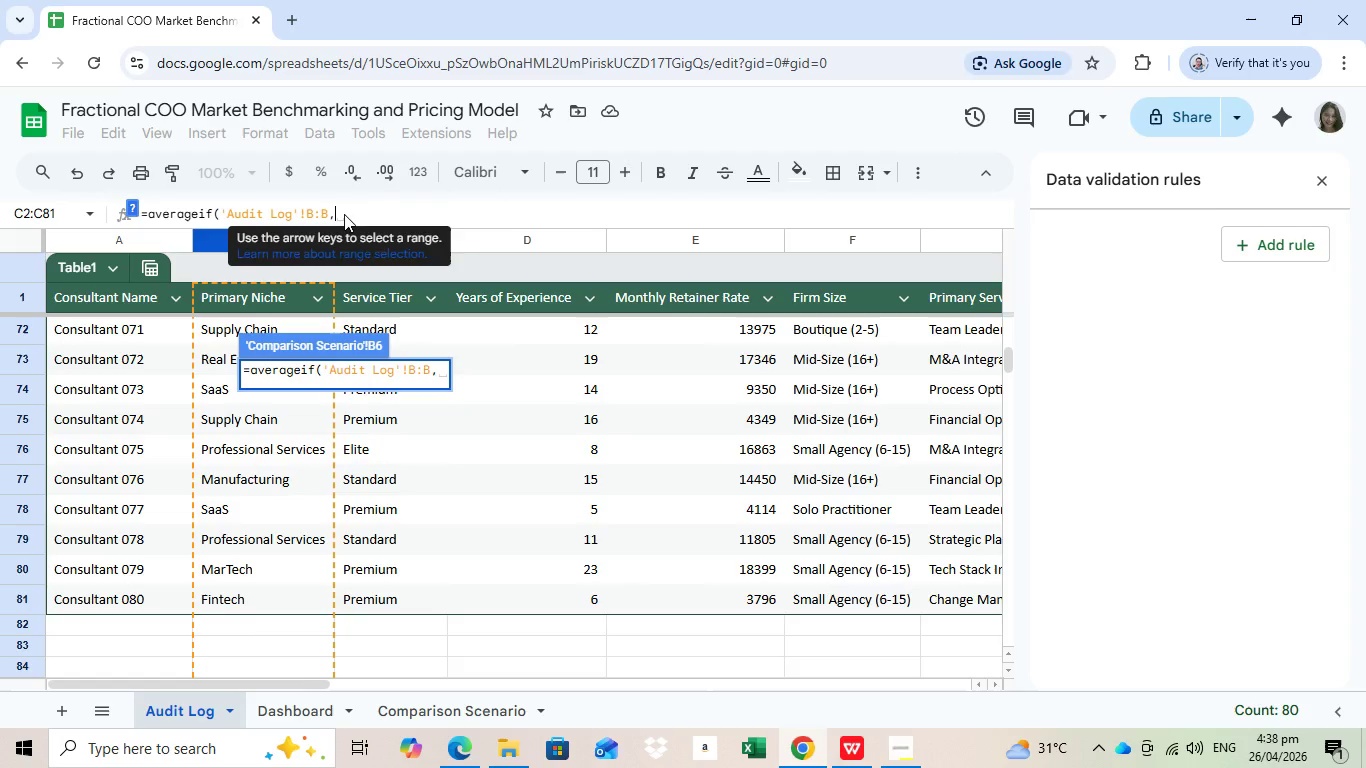 
key(Comma)
 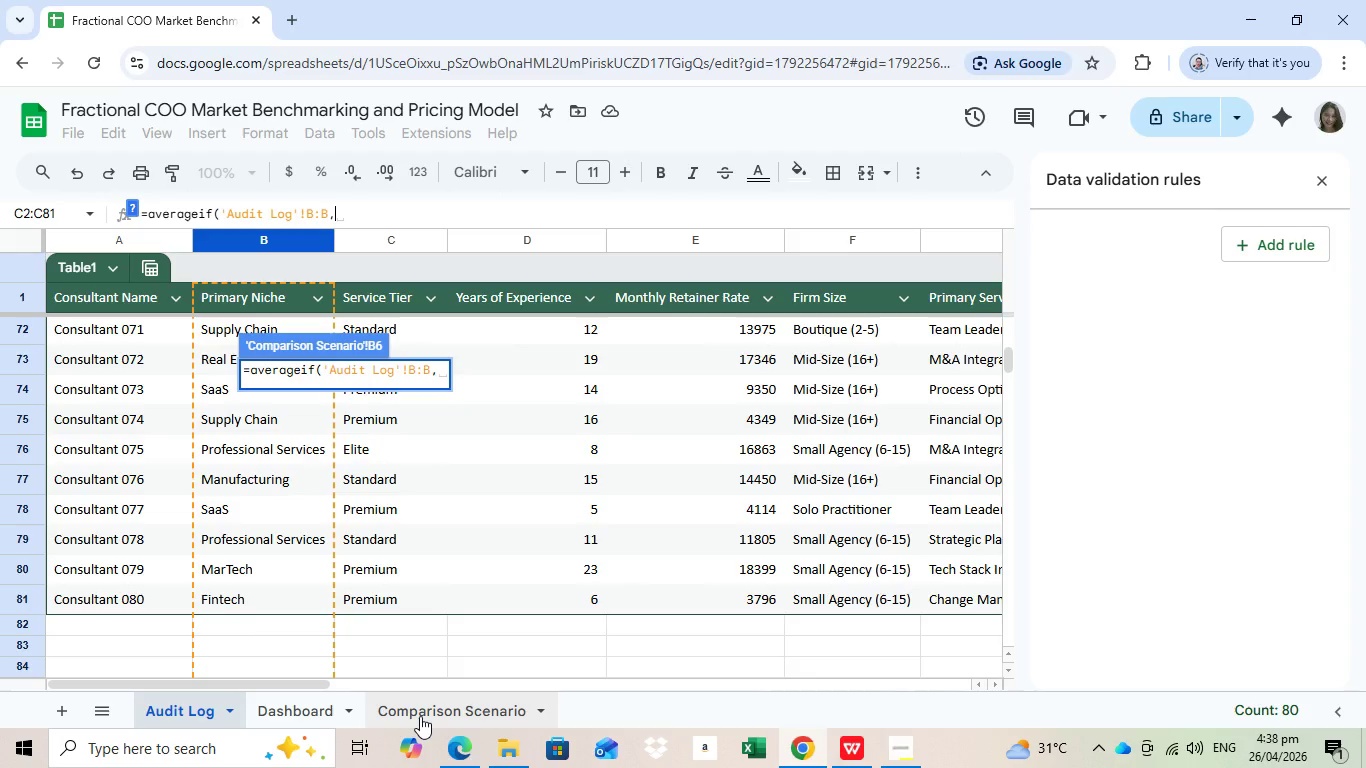 
left_click([419, 716])
 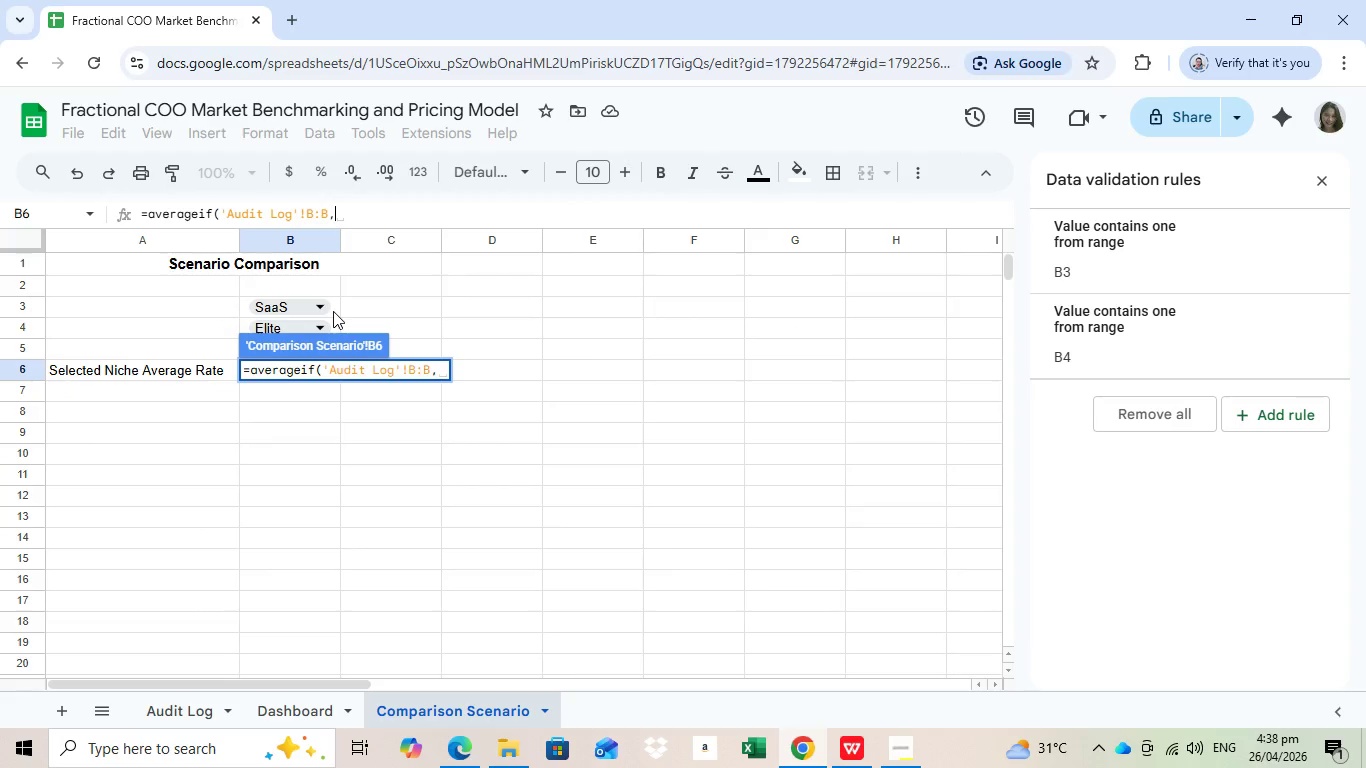 
wait(8.05)
 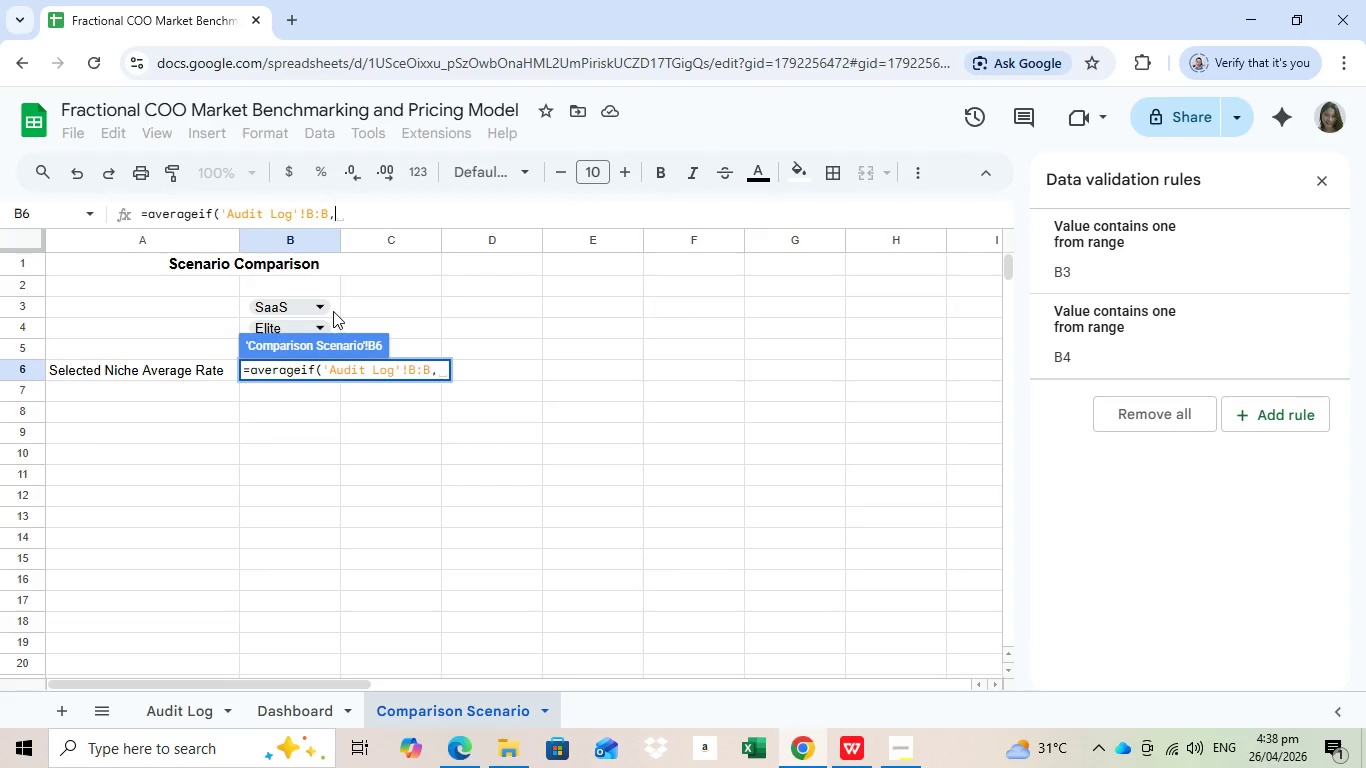 
left_click([181, 704])
 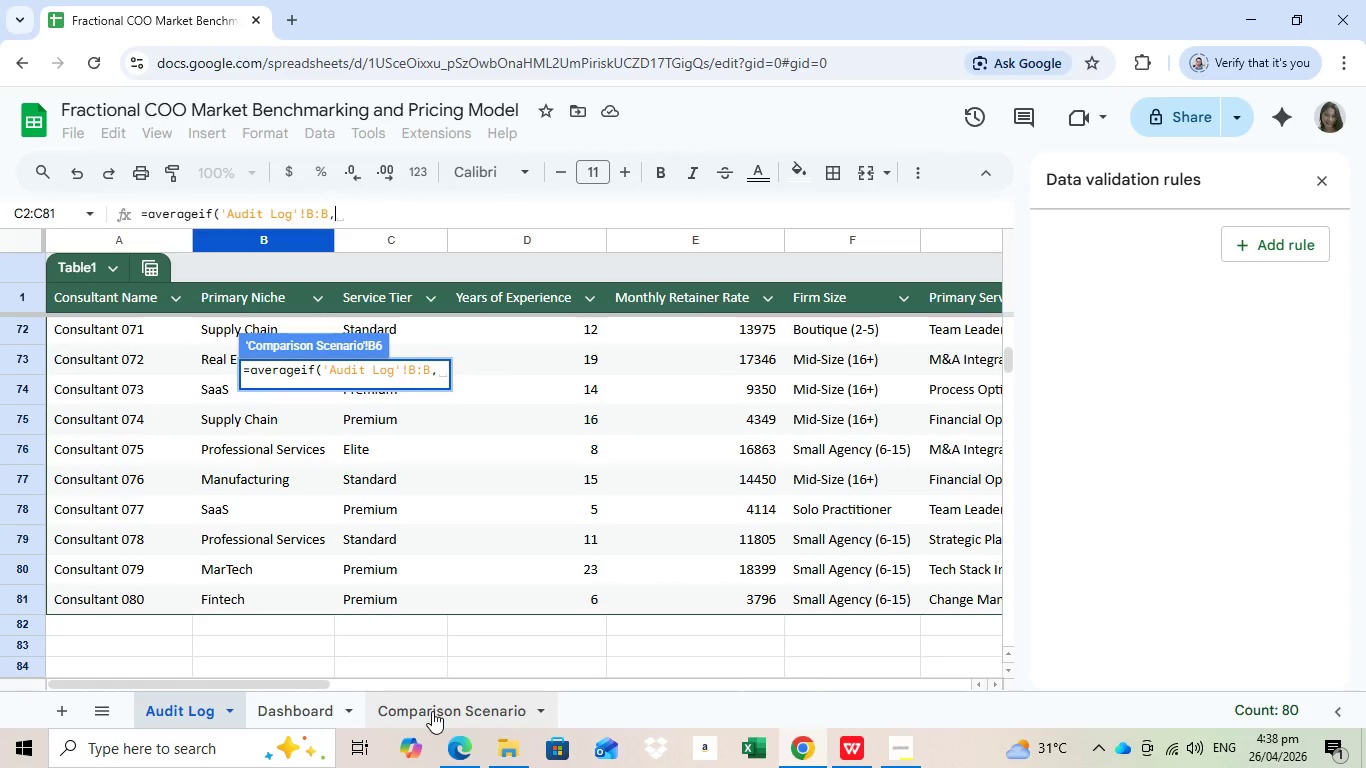 
left_click([432, 711])
 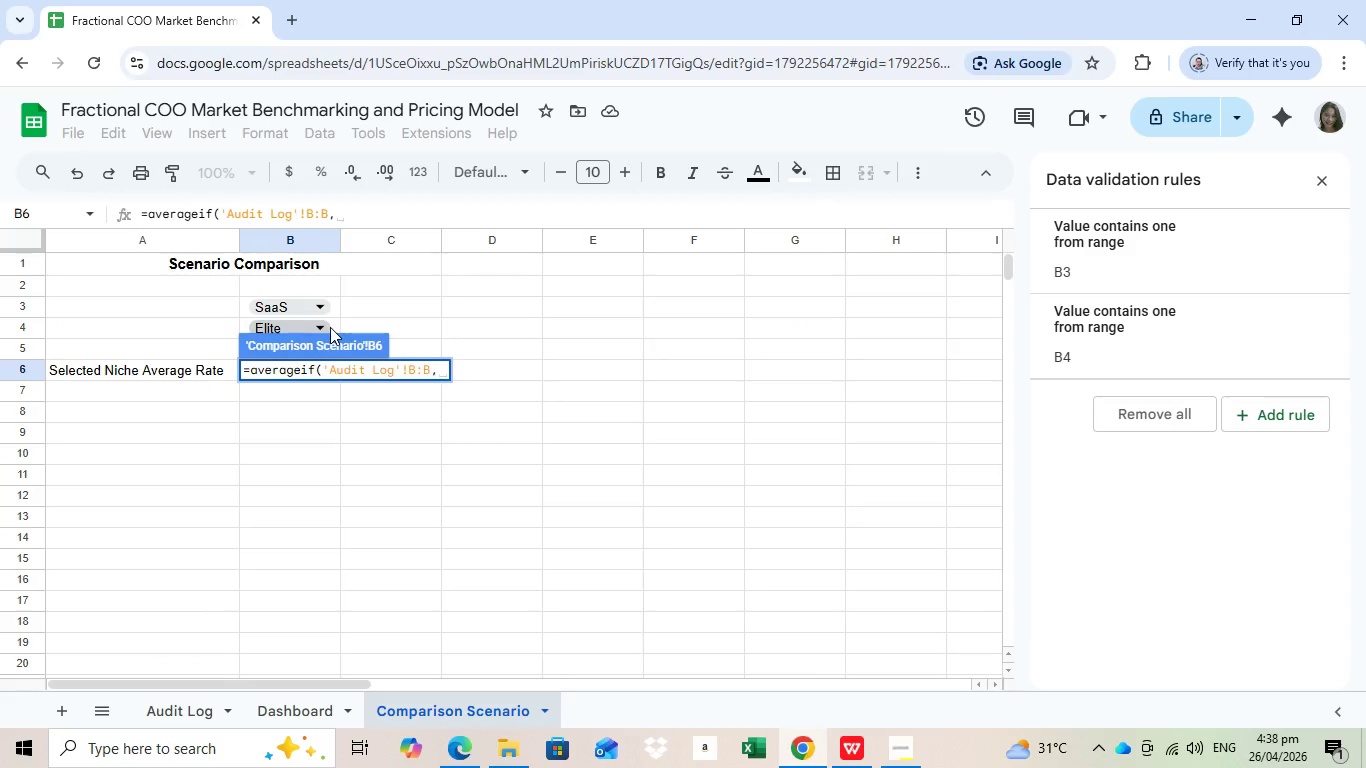 
left_click([331, 310])
 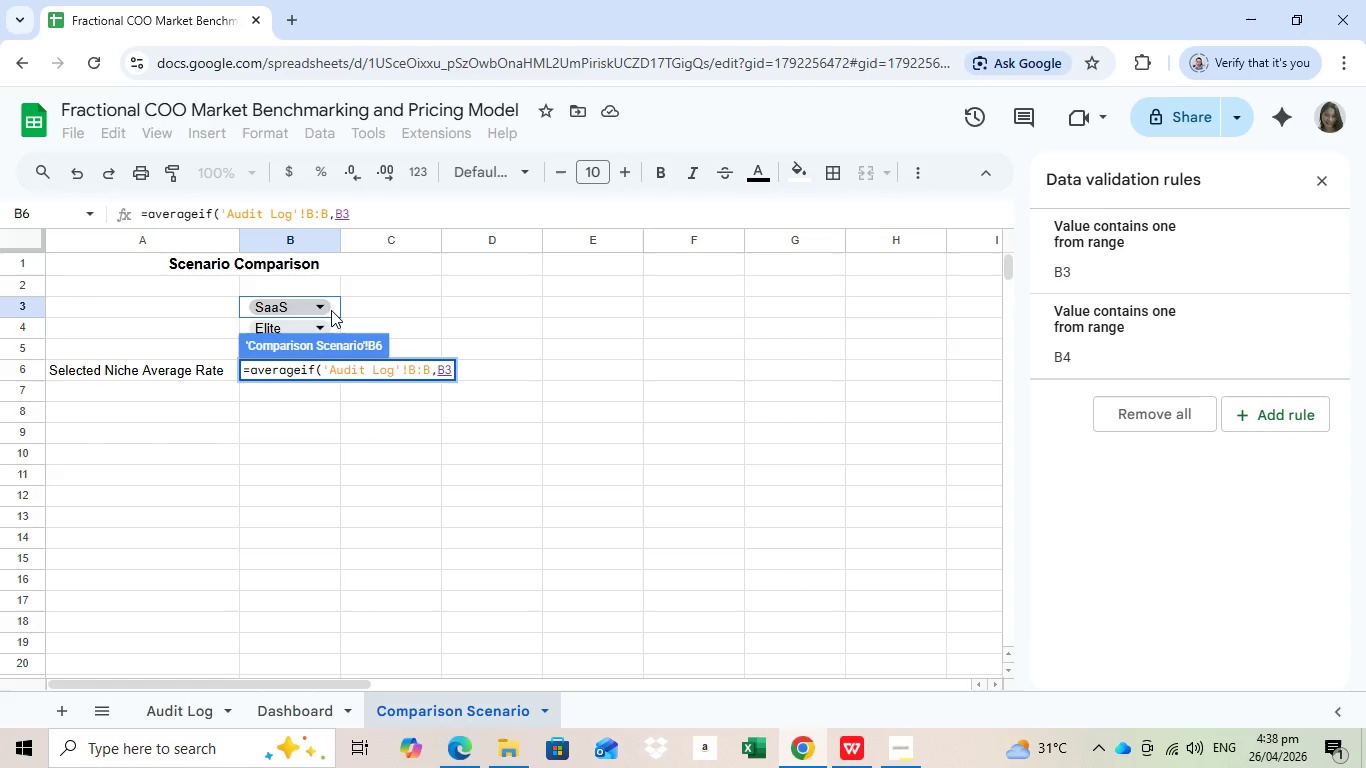 
key(Comma)
 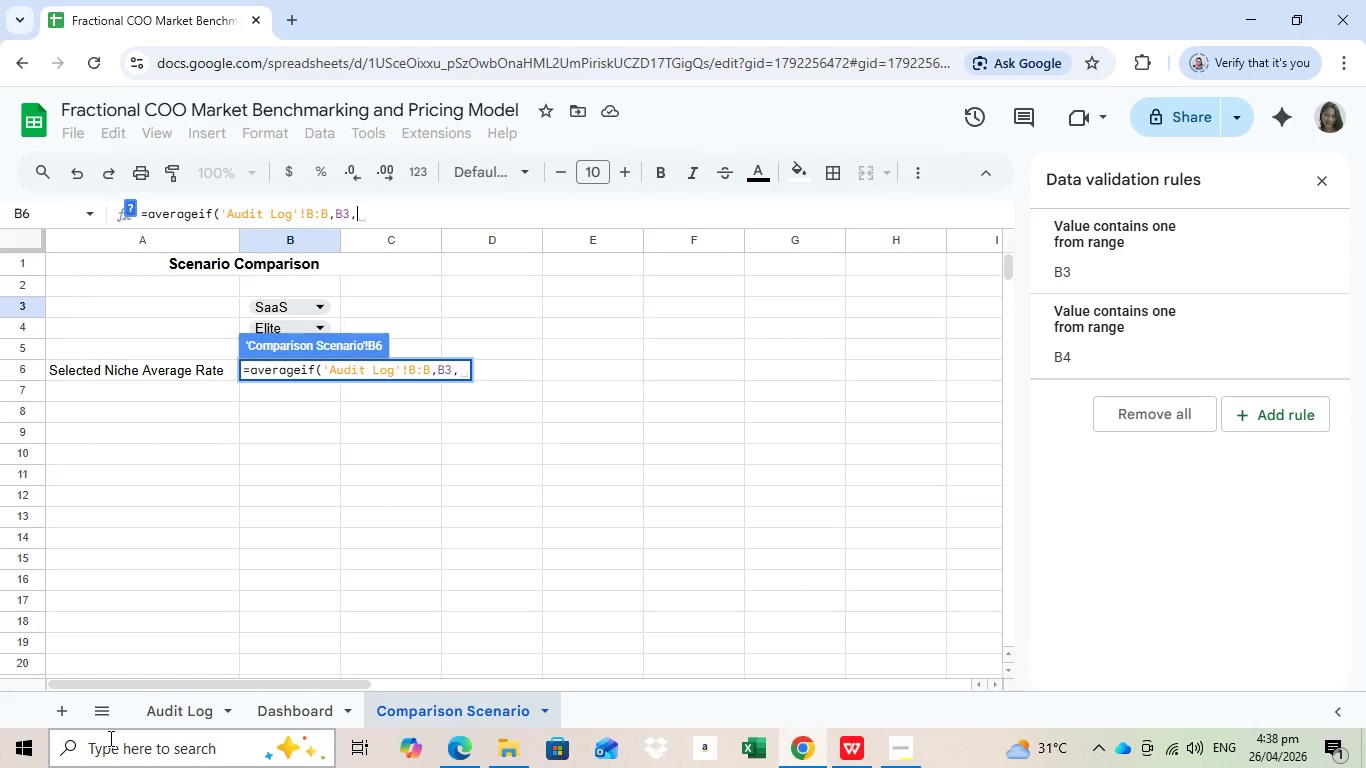 
wait(6.31)
 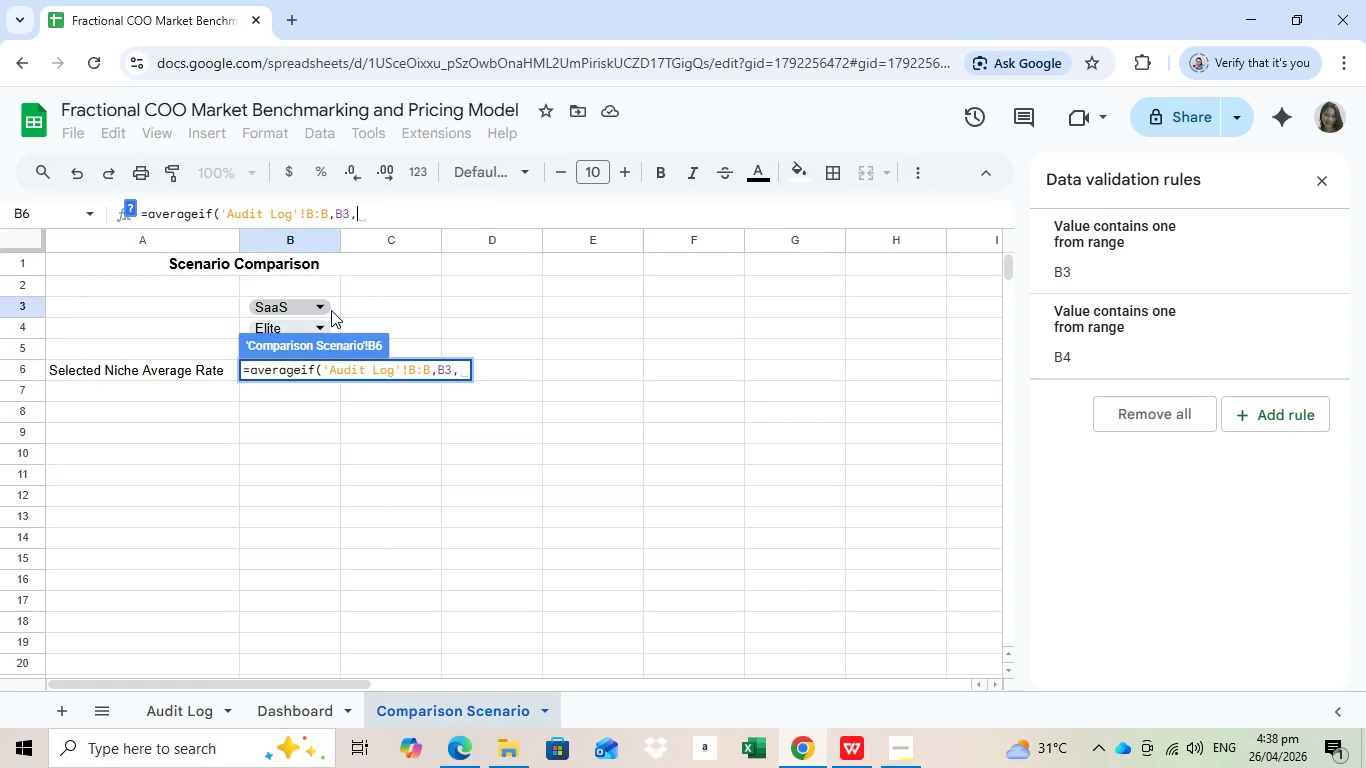 
left_click([165, 707])
 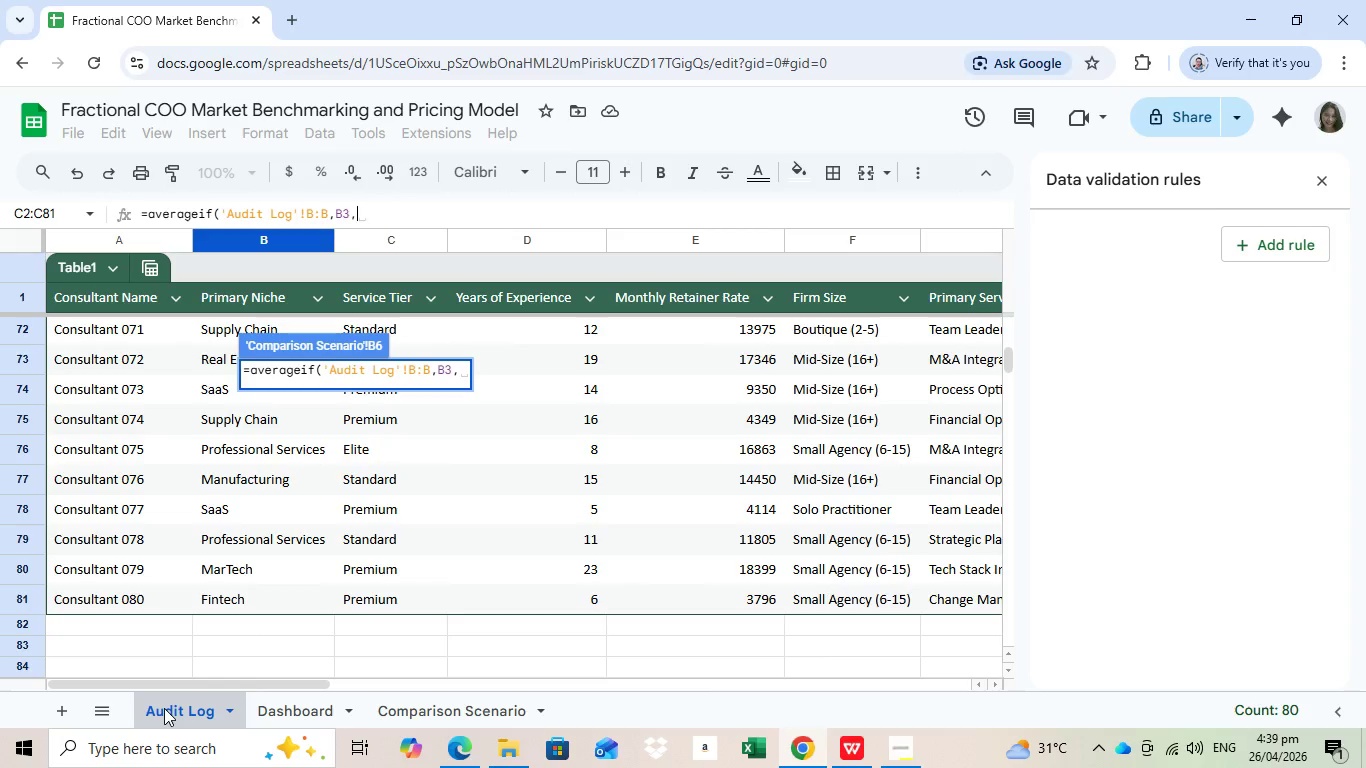 
wait(11.62)
 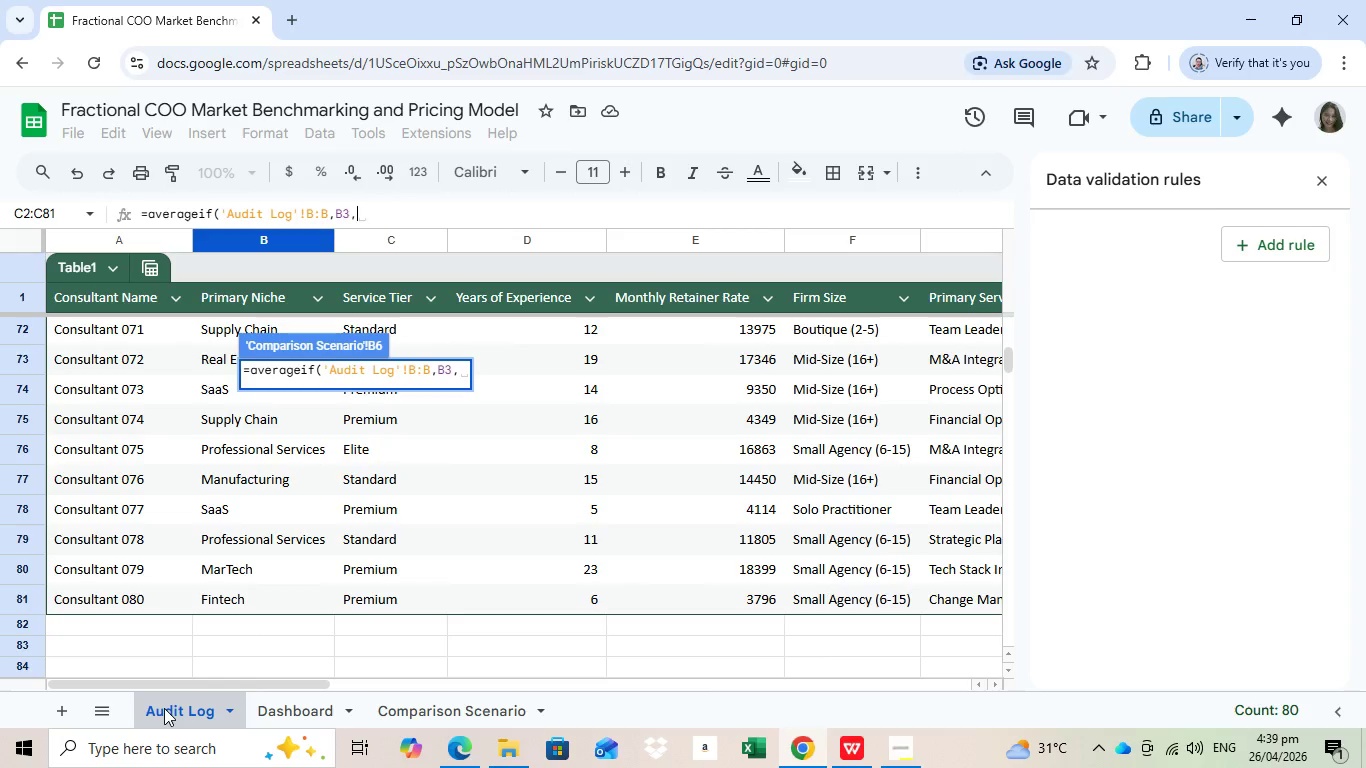 
left_click([533, 208])
 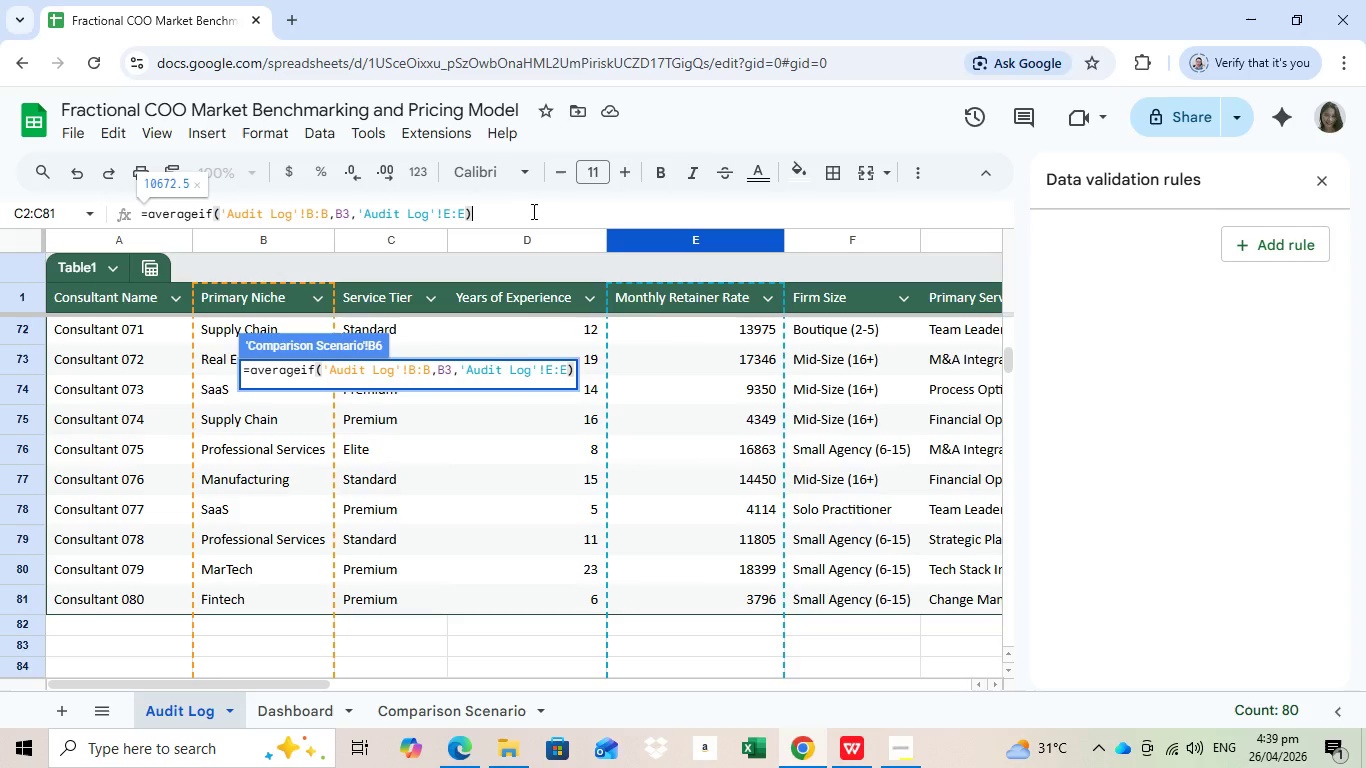 
key(Shift+0)
 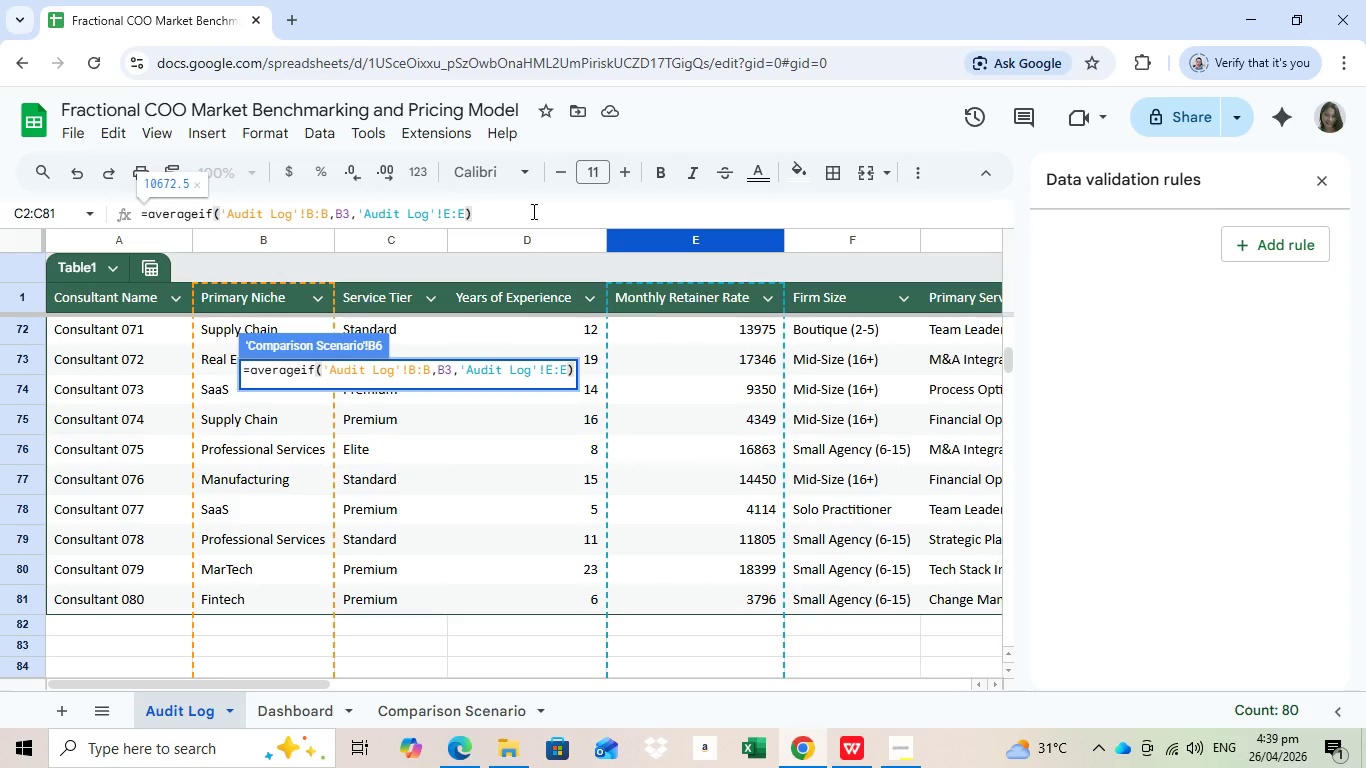 
wait(5.62)
 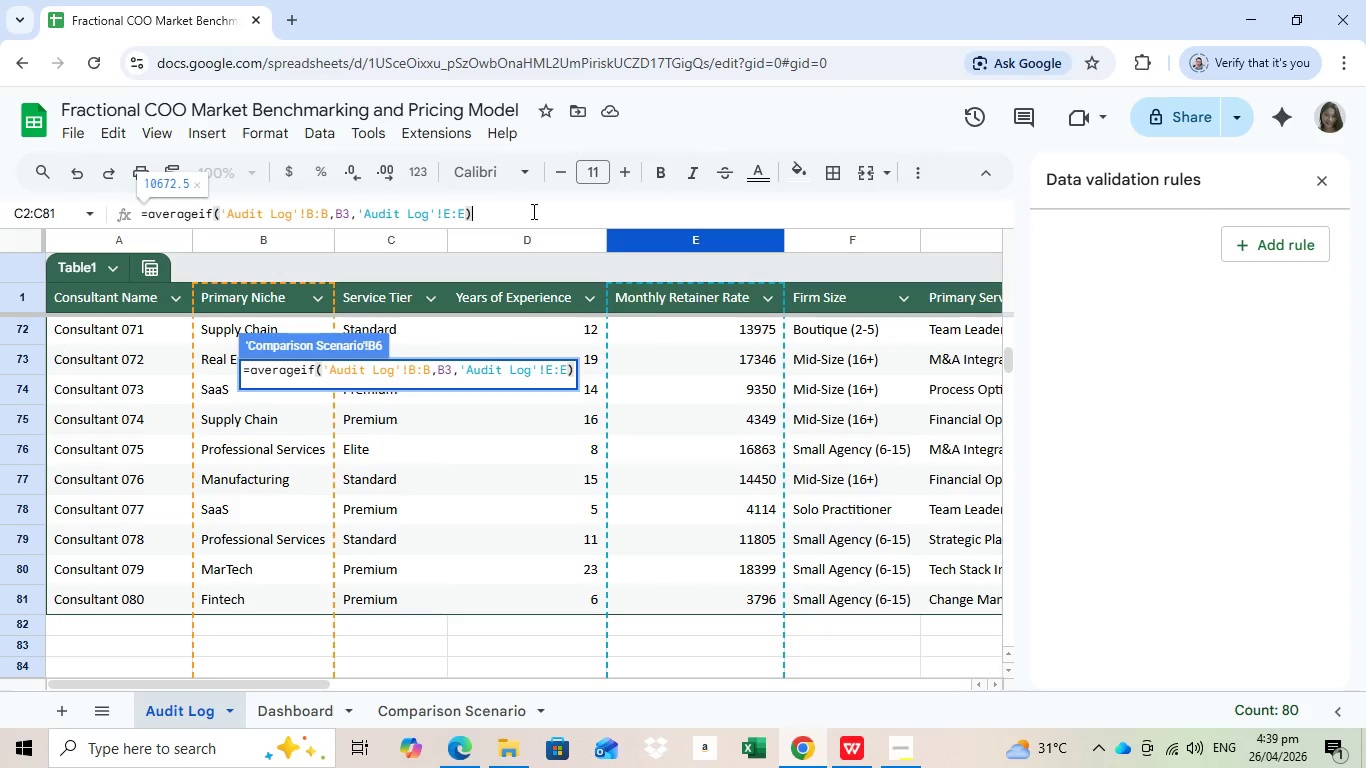 
key(Enter)
 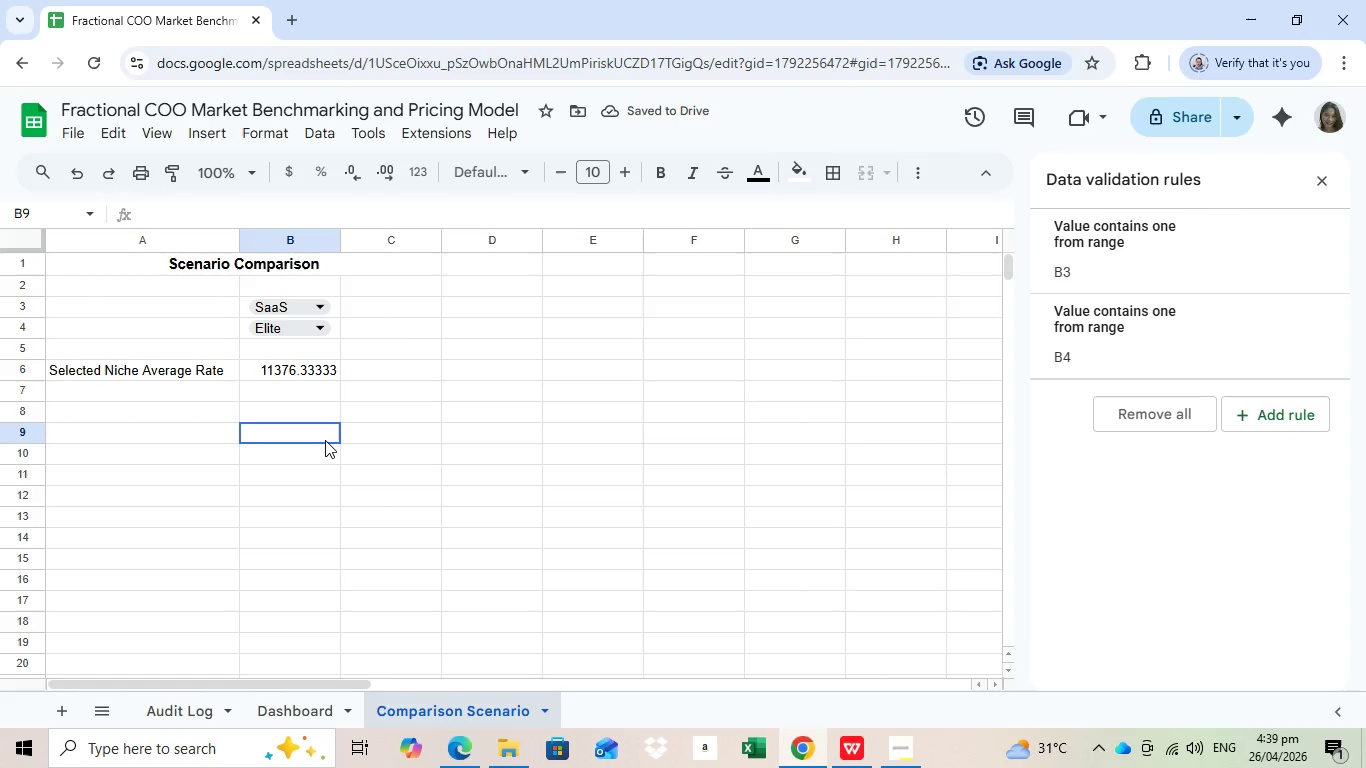 
left_click([325, 440])
 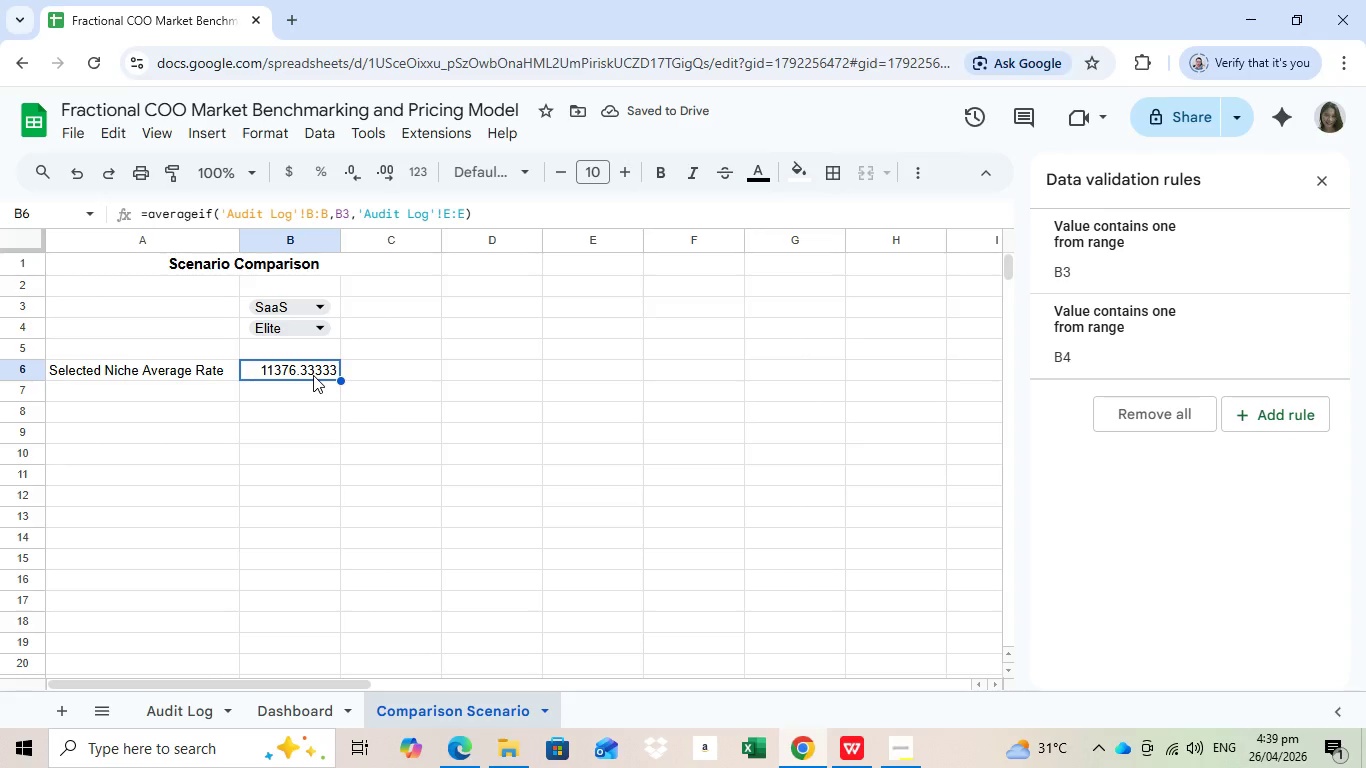 
left_click([313, 375])
 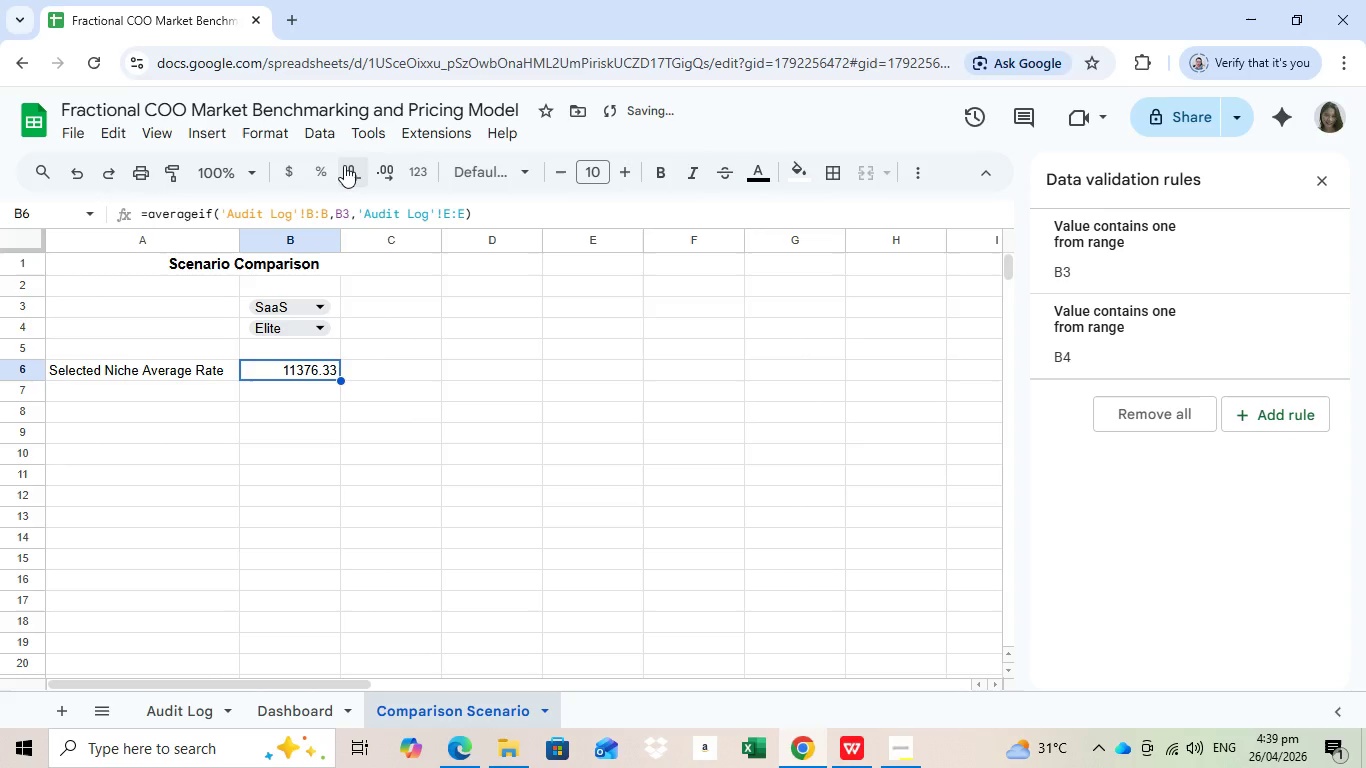 
left_click([344, 165])
 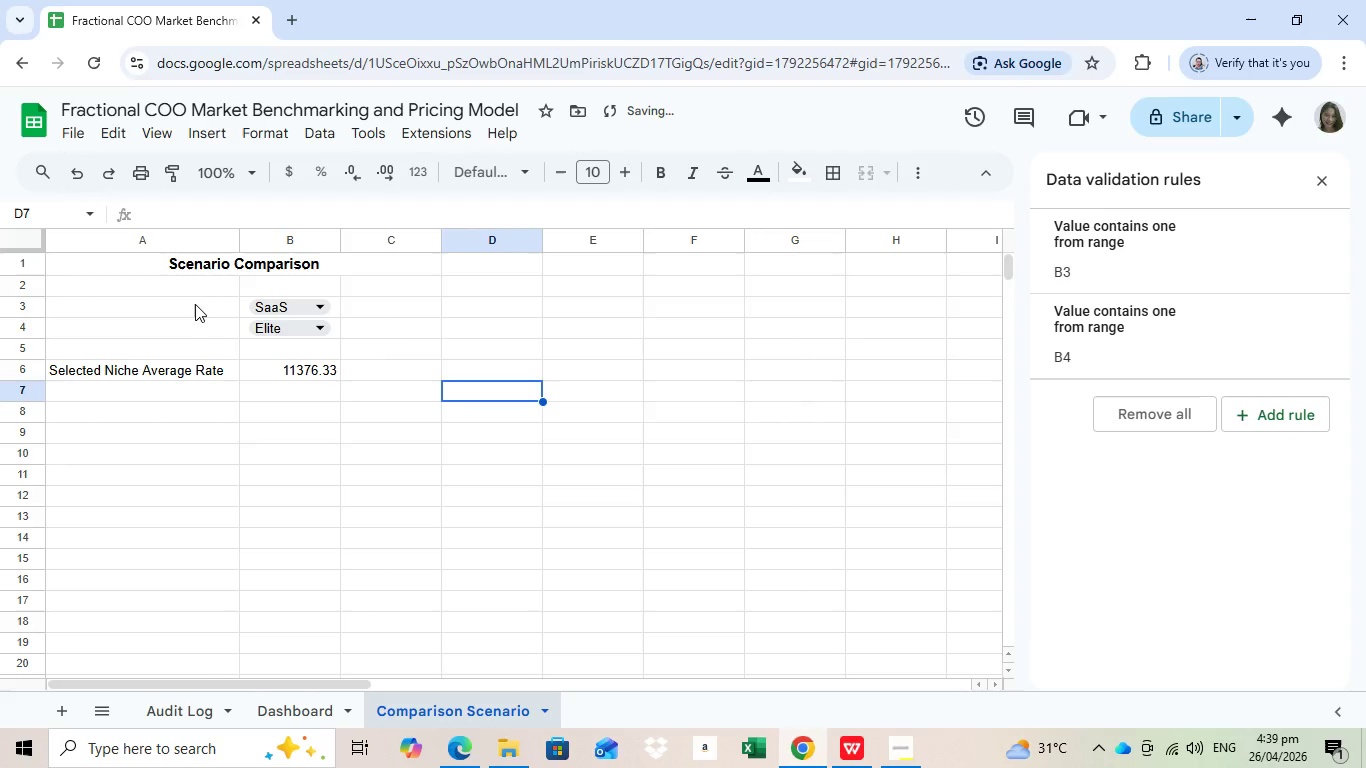 
left_click([488, 386])
 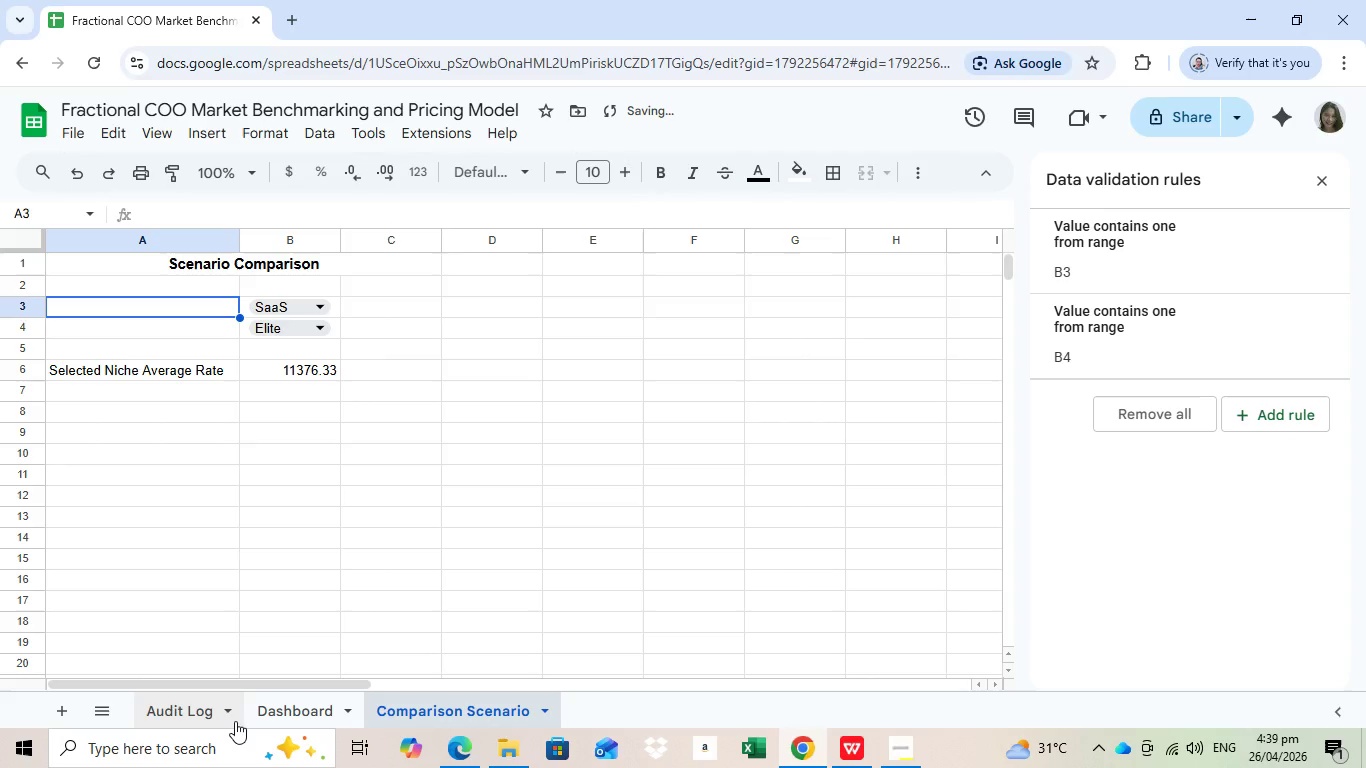 
left_click([195, 304])
 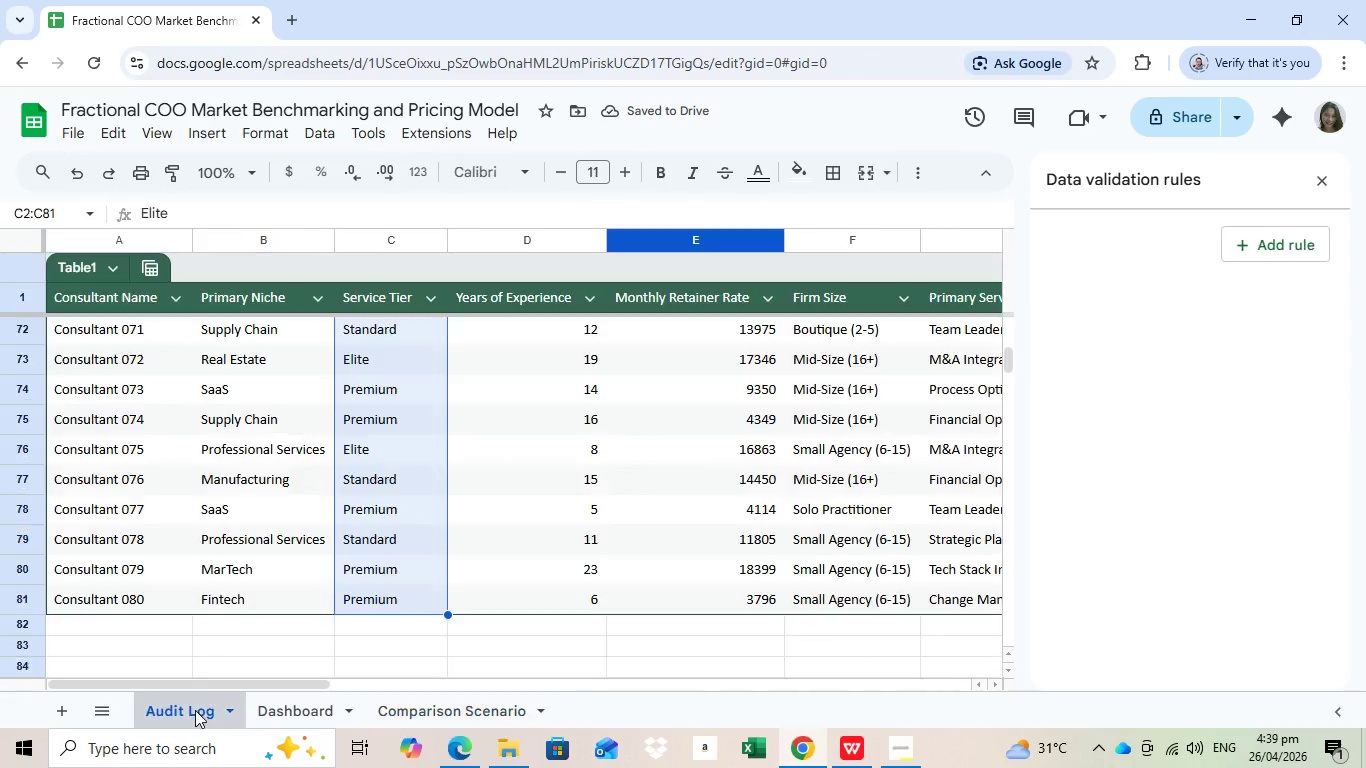 
left_click([195, 710])
 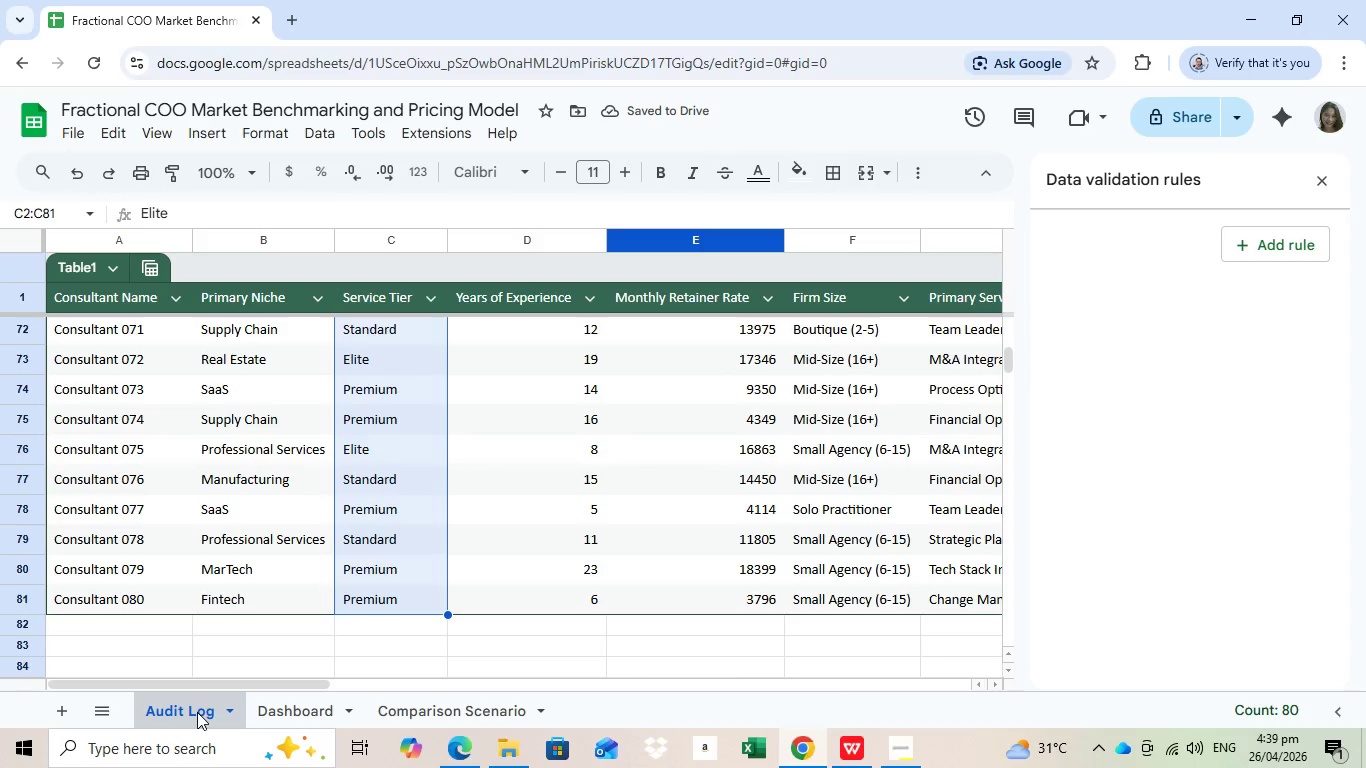 
mouse_move([235, 727])
 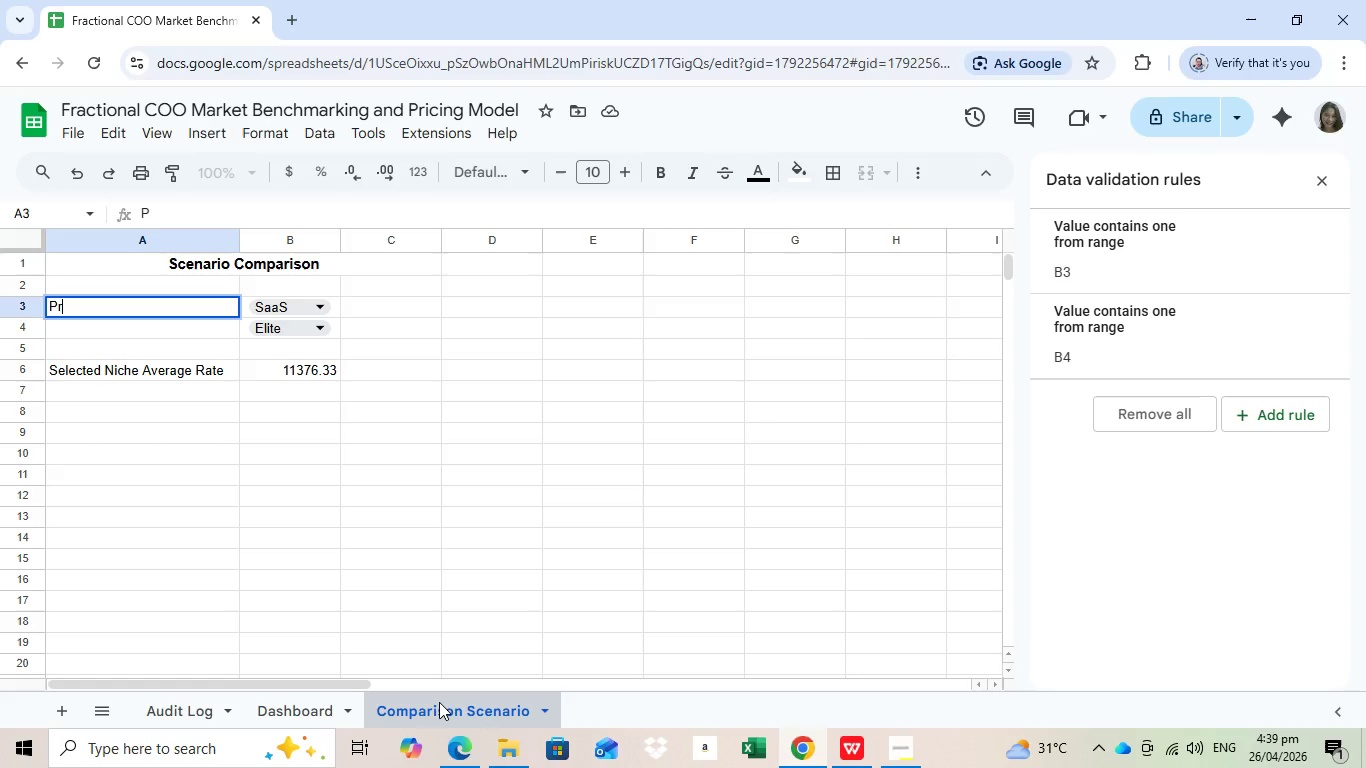 
type(Primary Niche)
 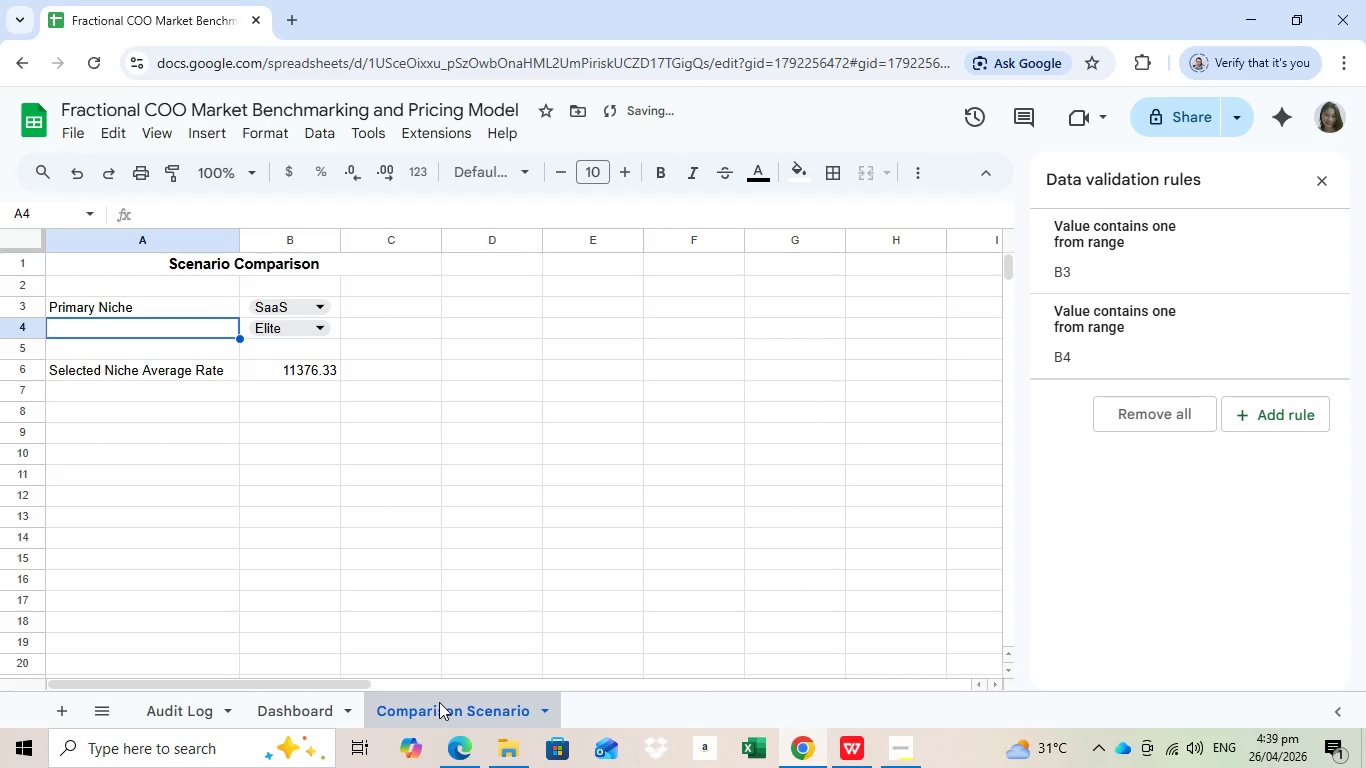 
key(ArrowDown)
 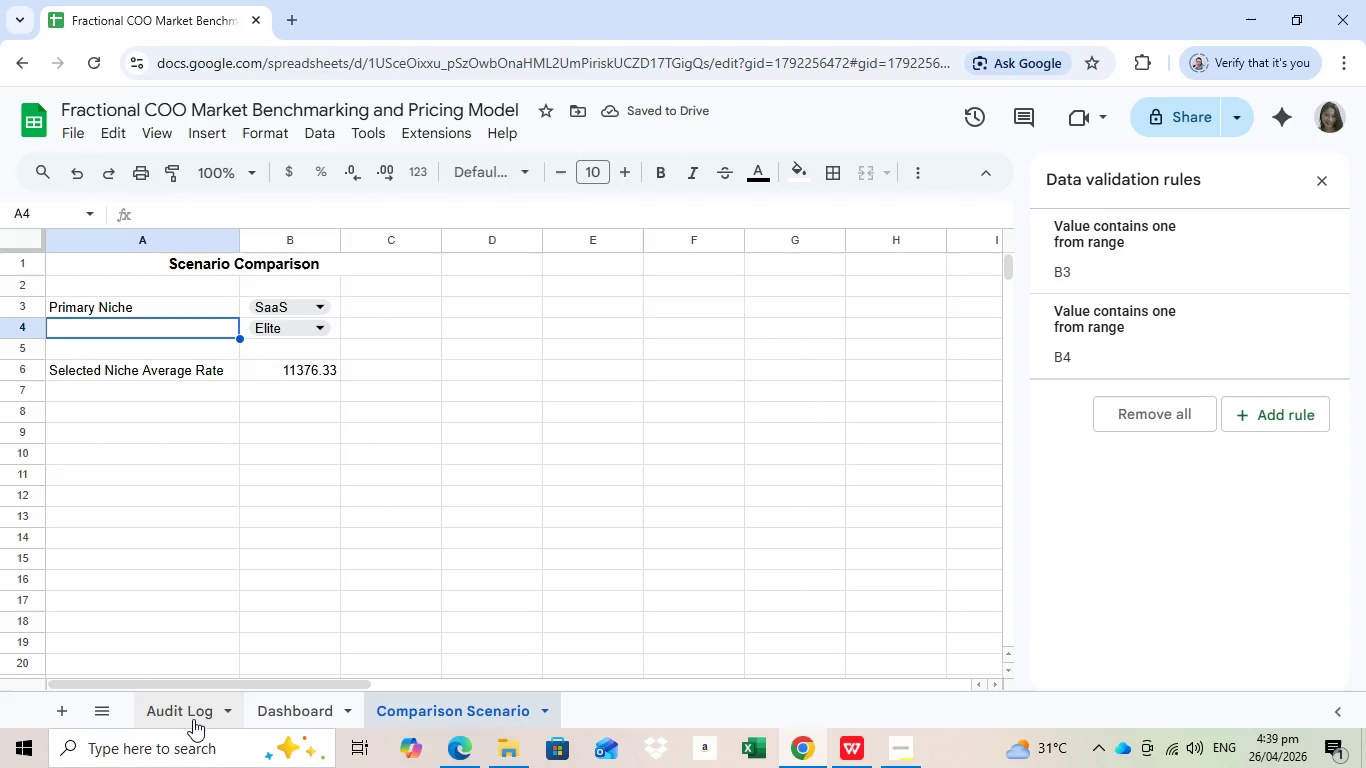 
left_click([193, 719])
 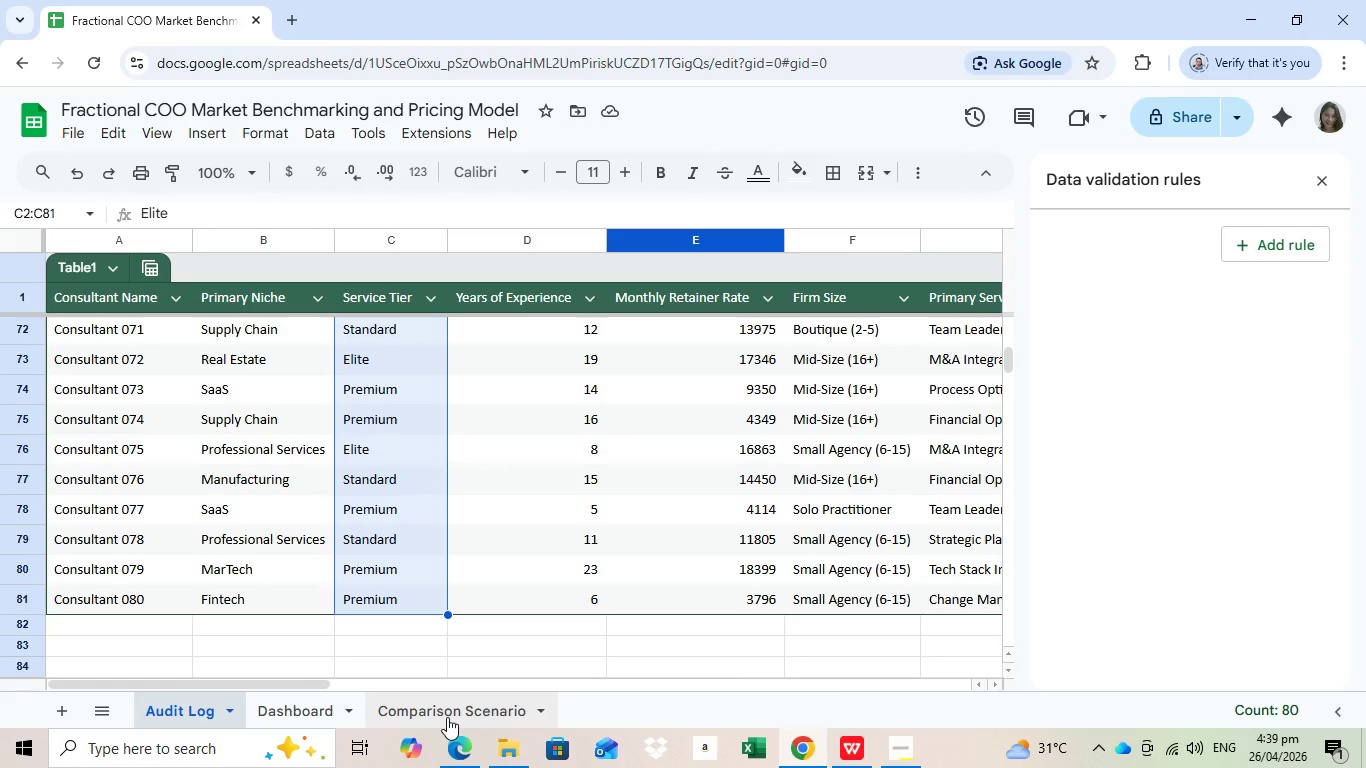 
left_click([447, 717])
 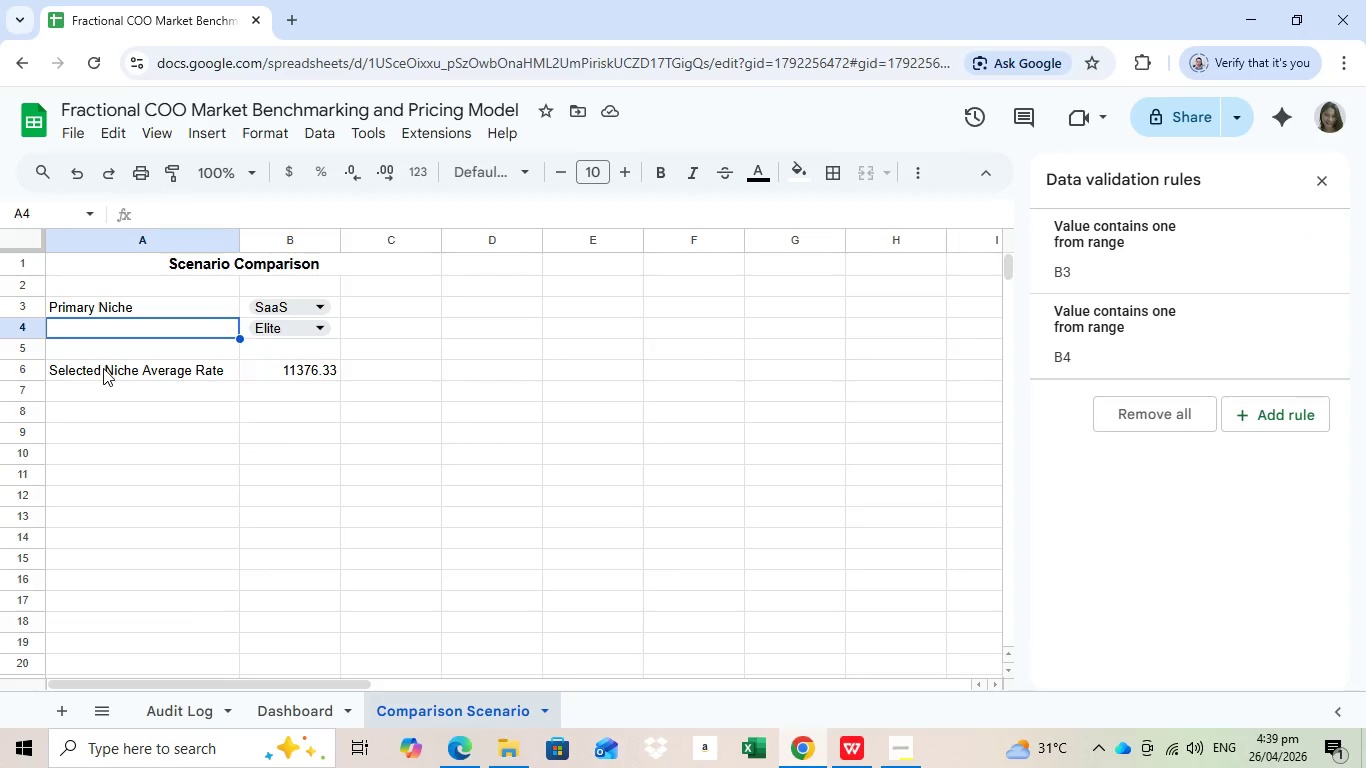 
type(Service Tier)
 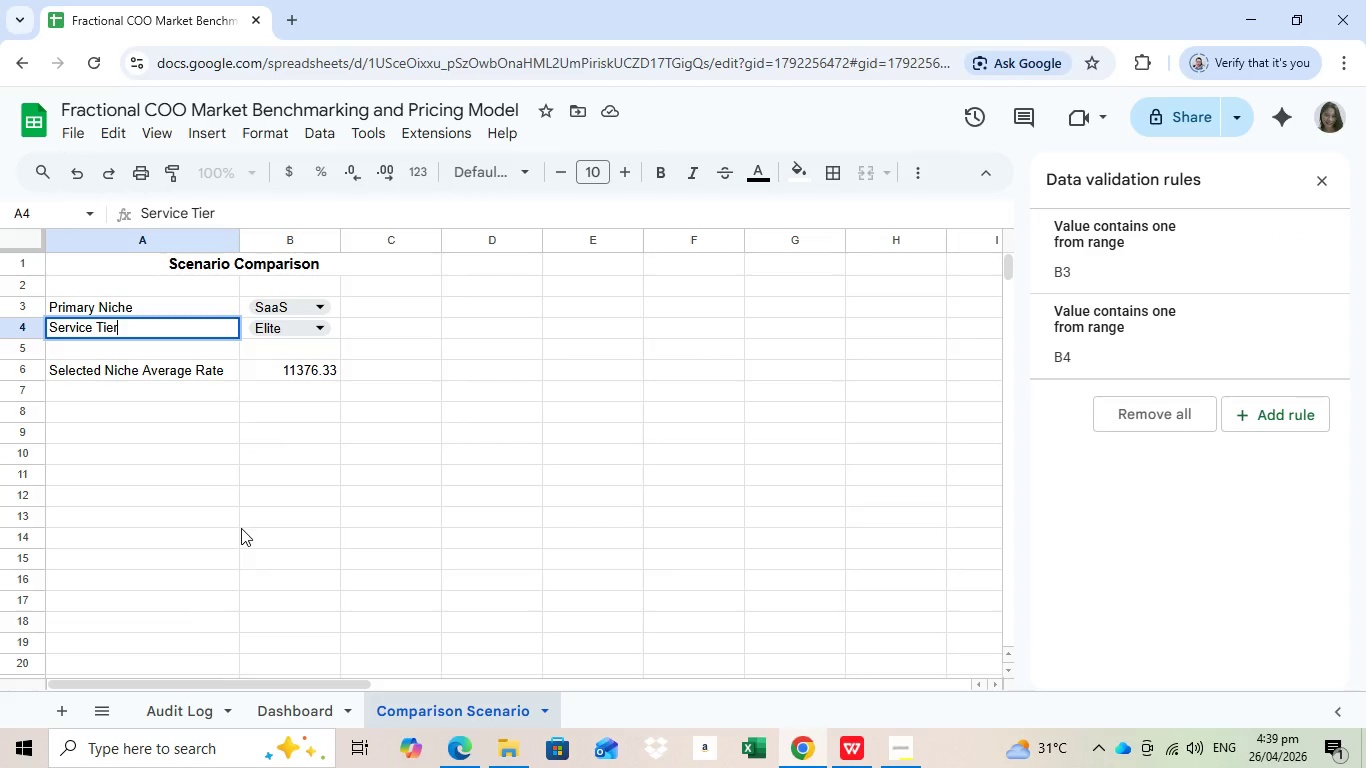 
left_click([241, 528])
 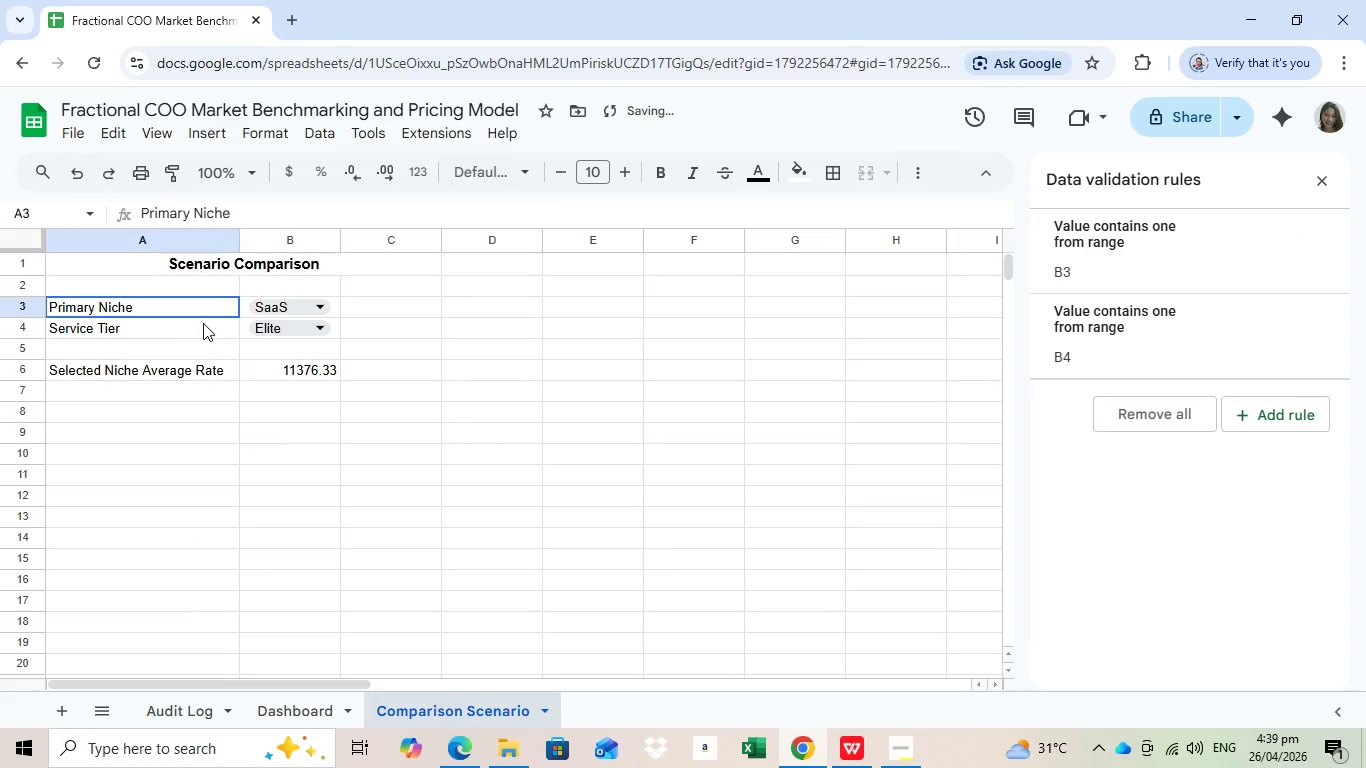 
left_click_drag(start_coordinate=[196, 304], to_coordinate=[205, 328])
 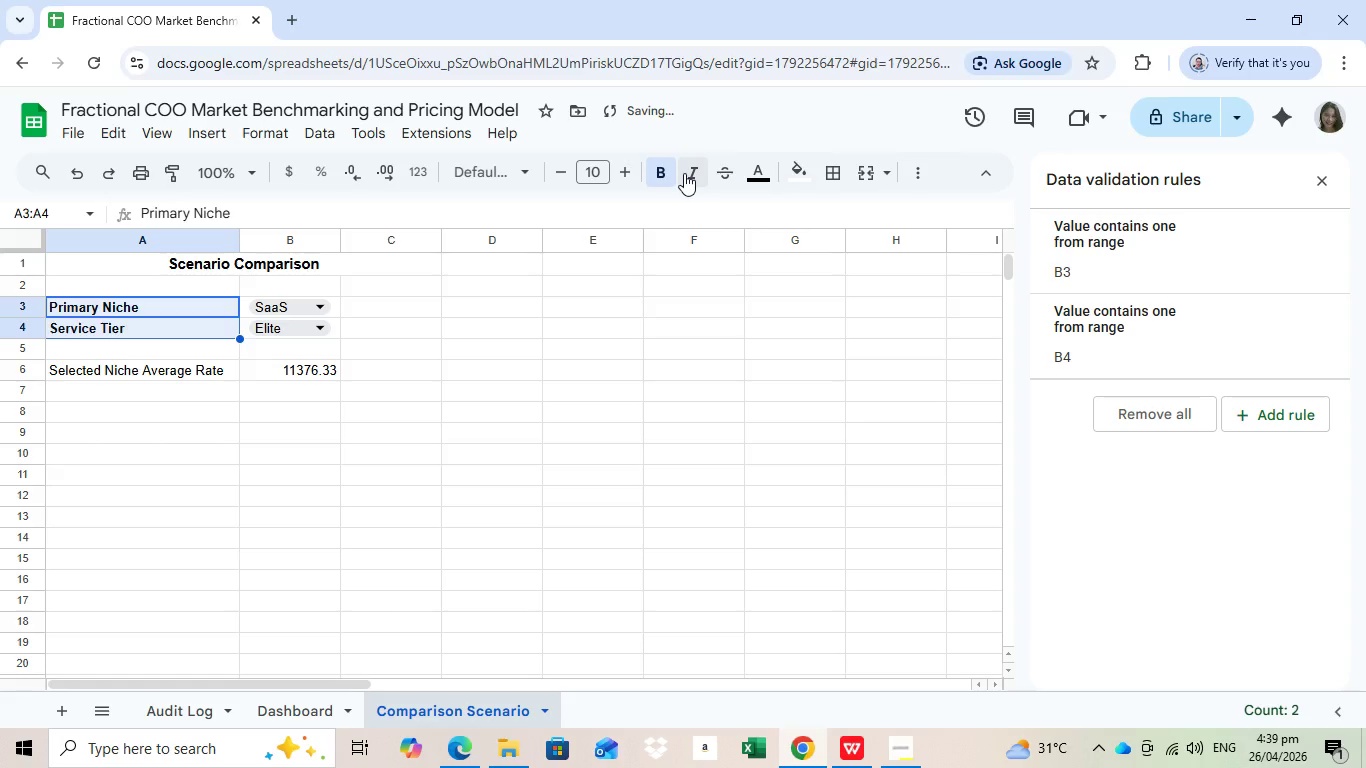 
left_click([684, 173])
 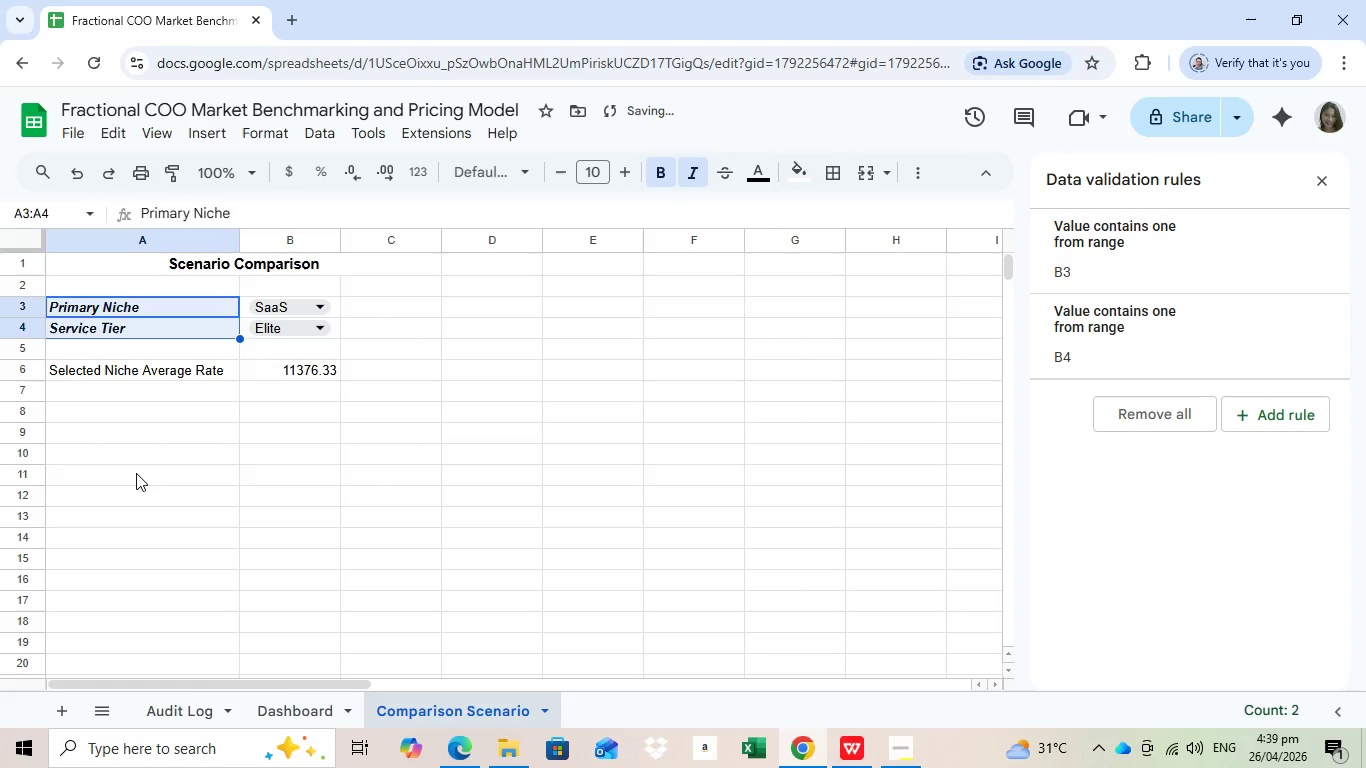 
left_click([112, 369])
 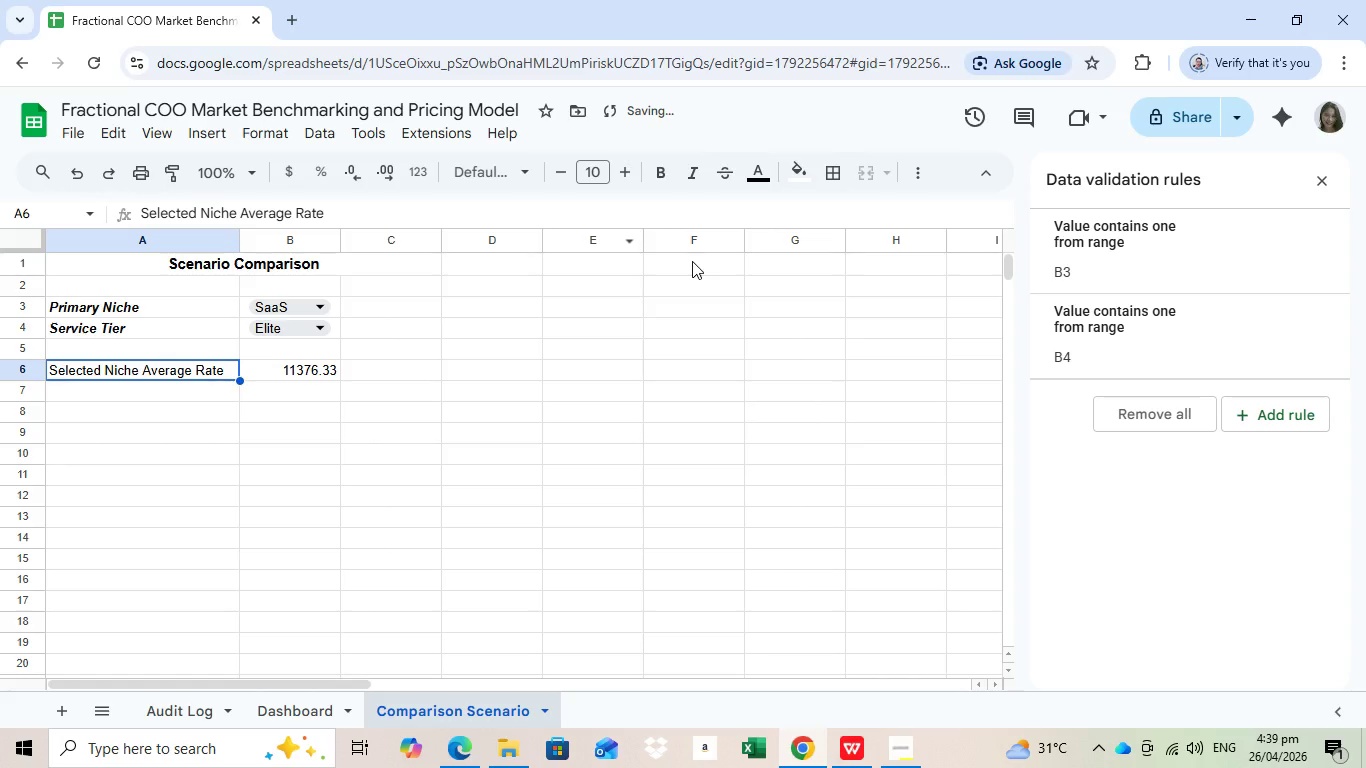 
left_click([661, 175])
 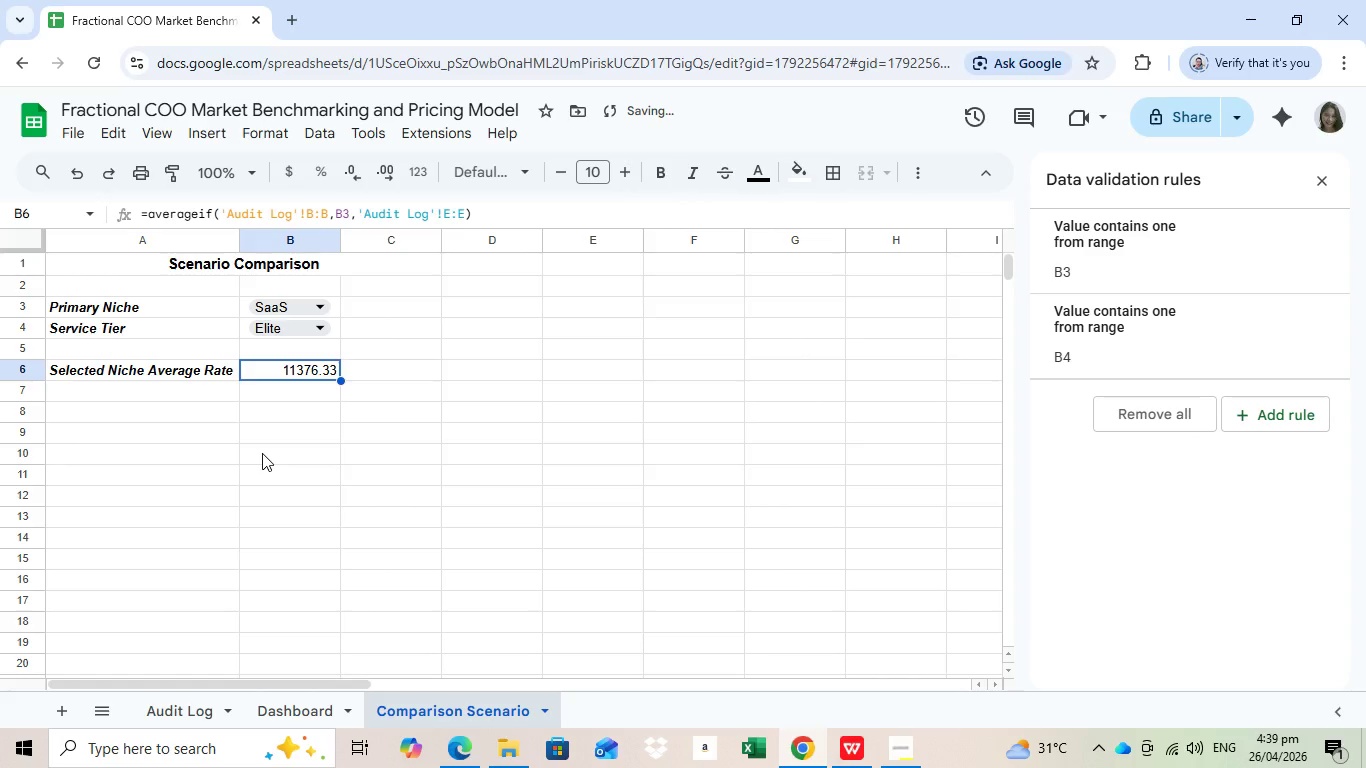 
left_click([261, 452])
 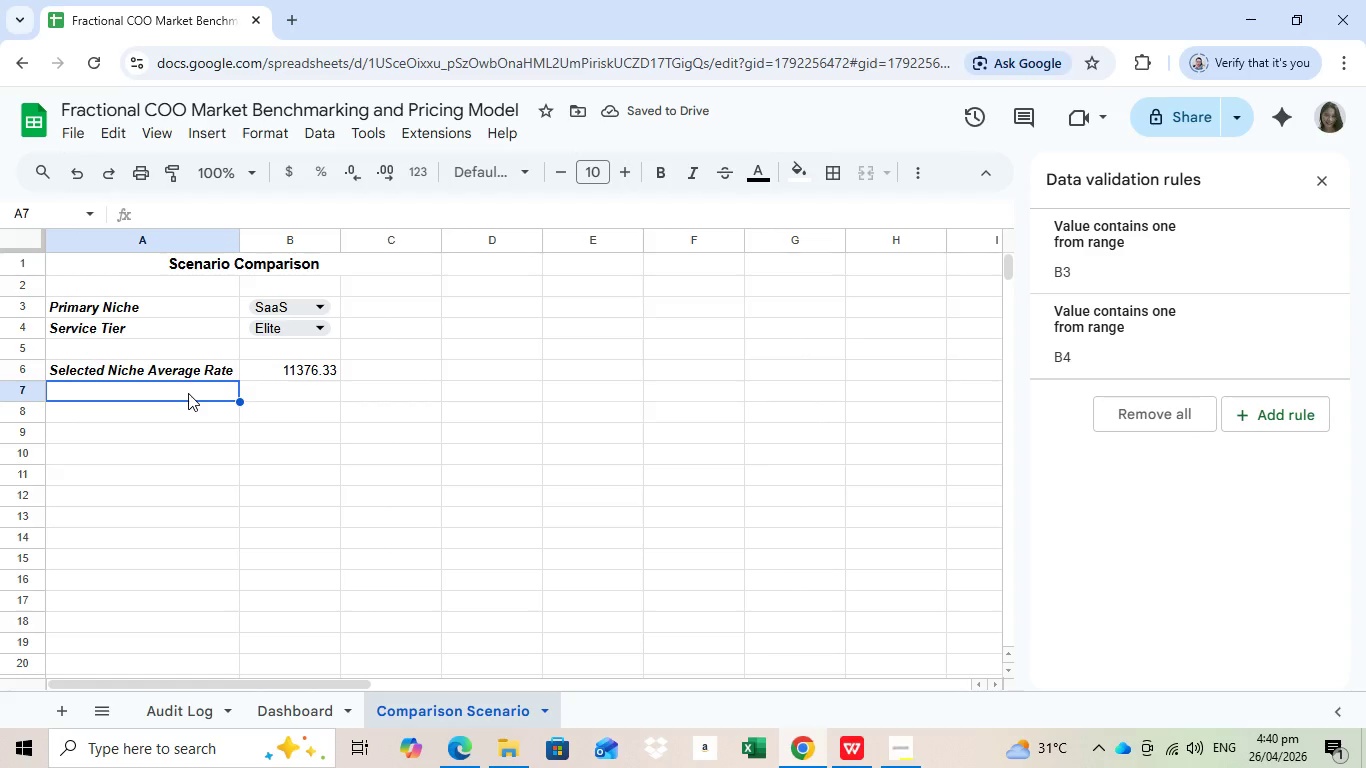 
left_click([188, 393])
 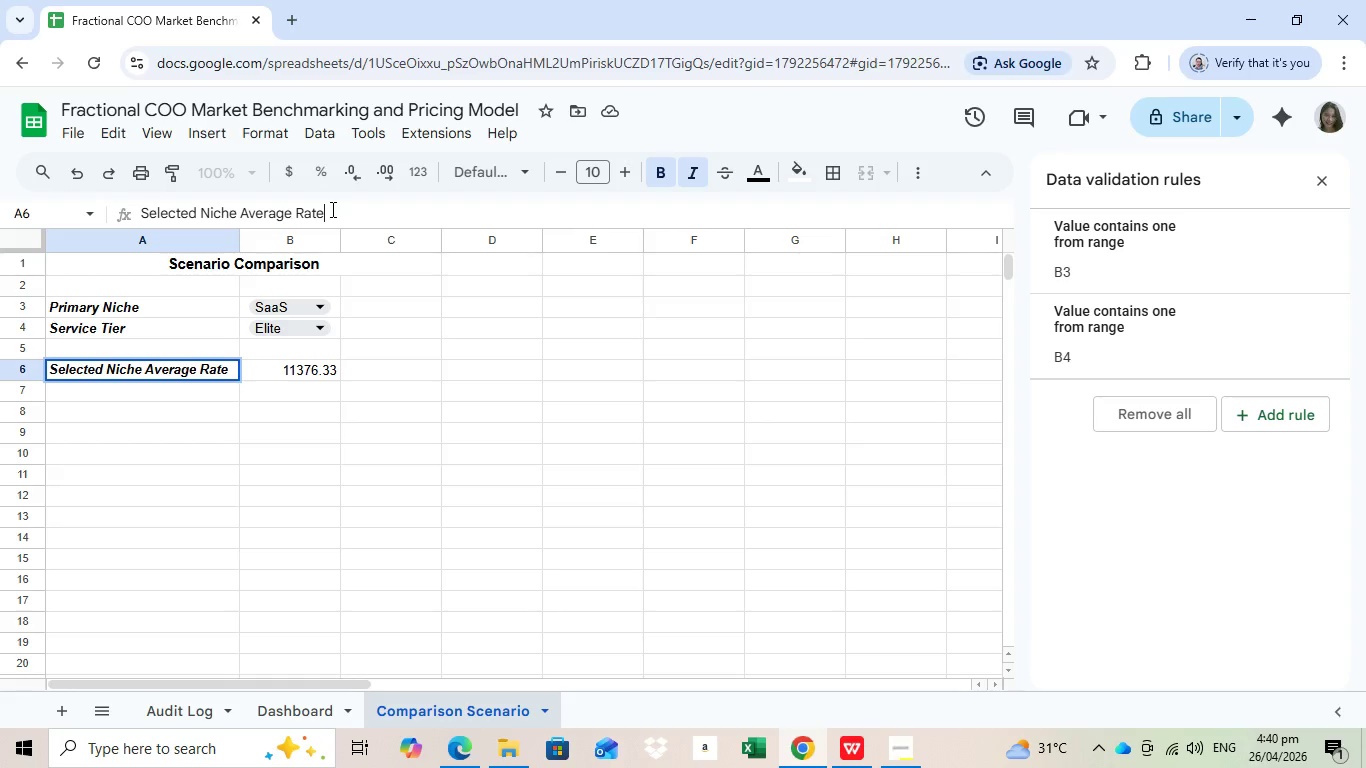 
left_click([331, 209])
 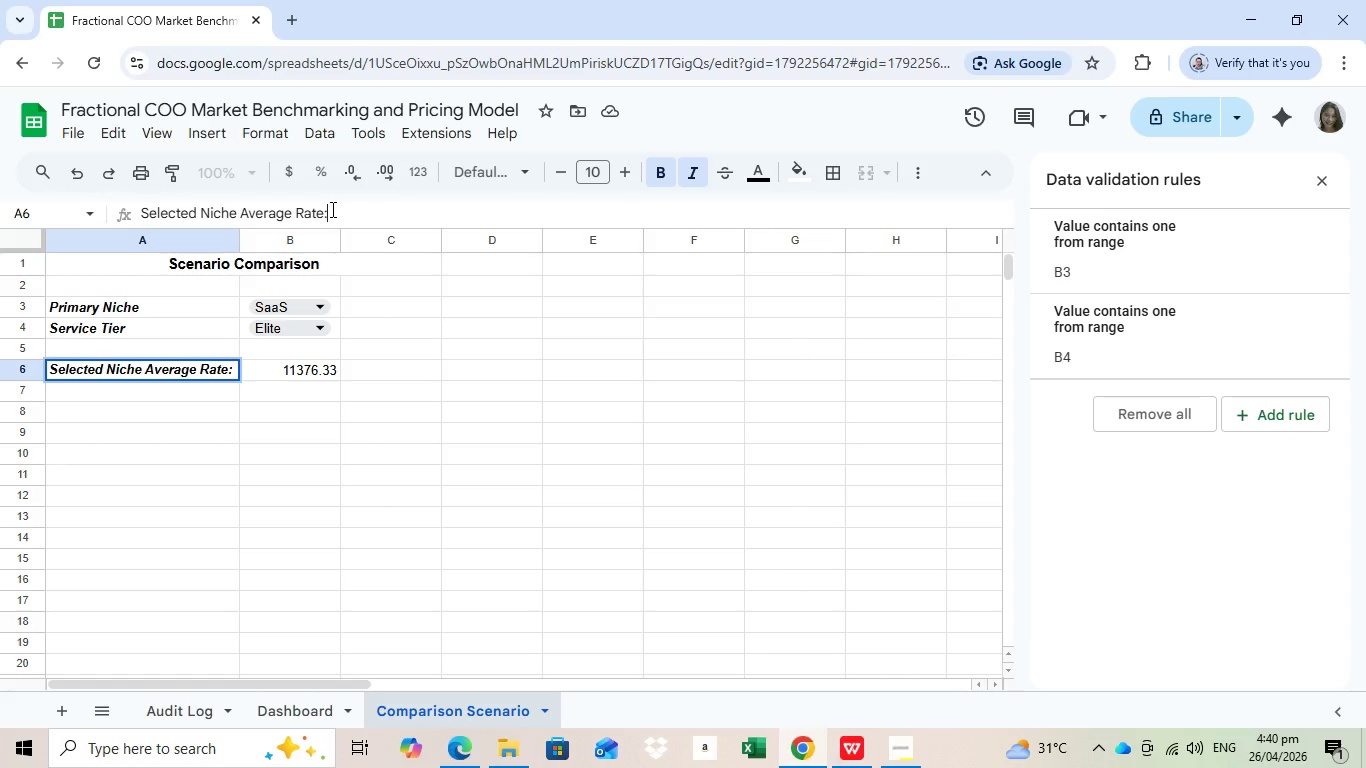 
key(Shift+Semicolon)
 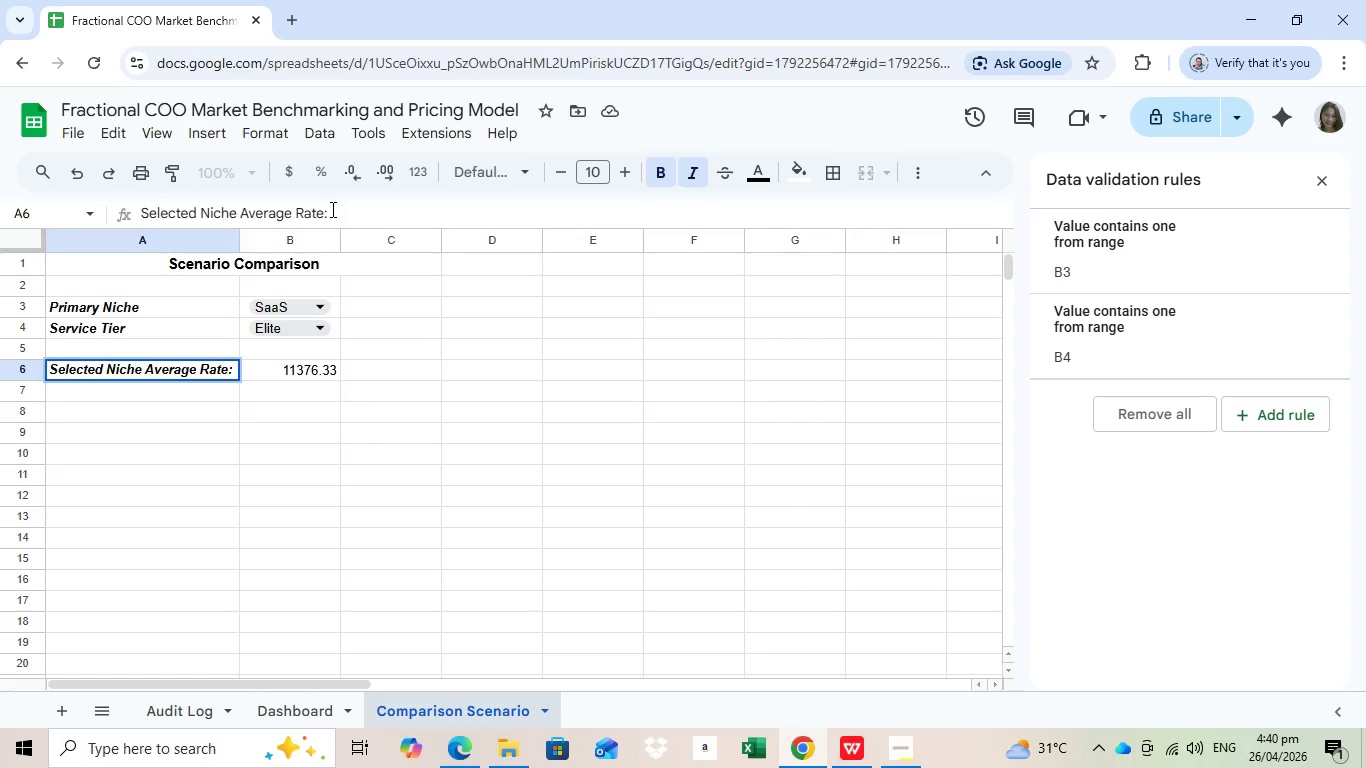 
left_click([344, 394])
 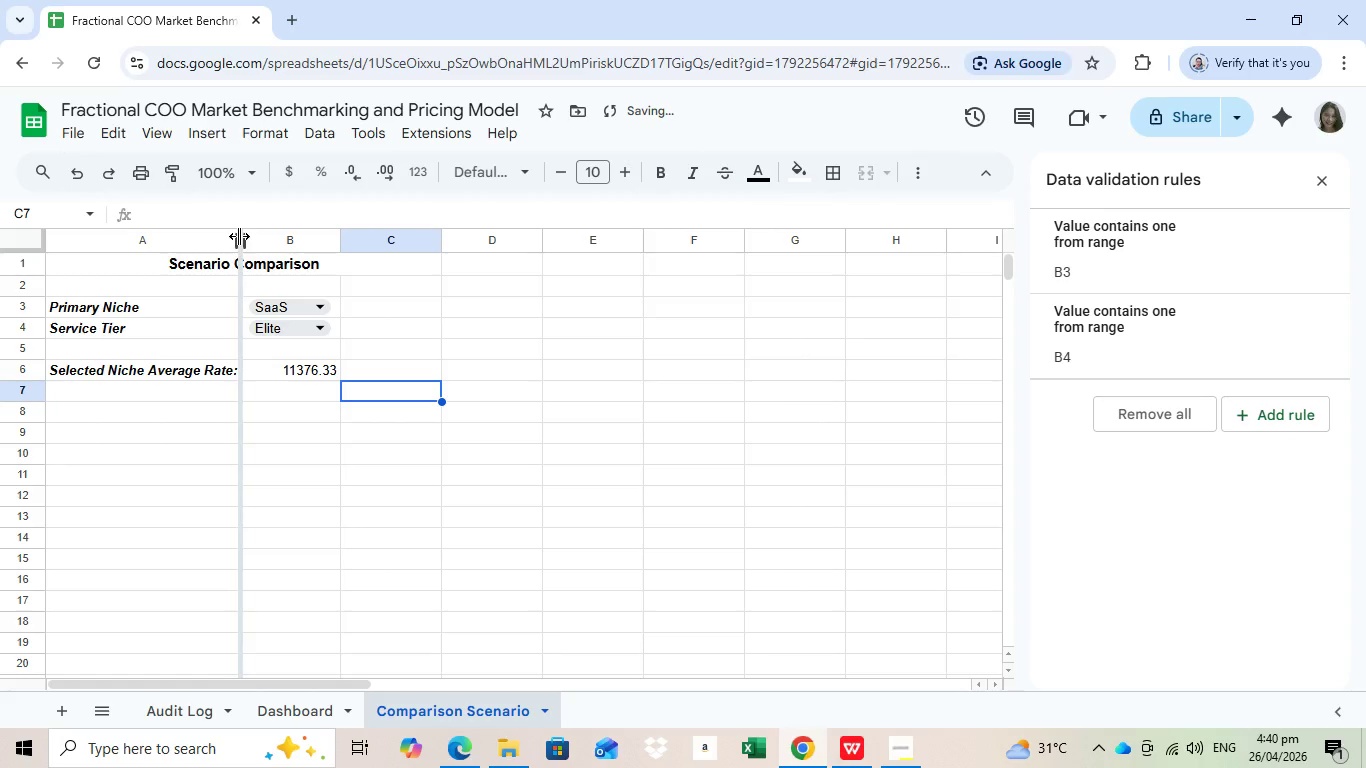 
left_click_drag(start_coordinate=[238, 236], to_coordinate=[250, 238])
 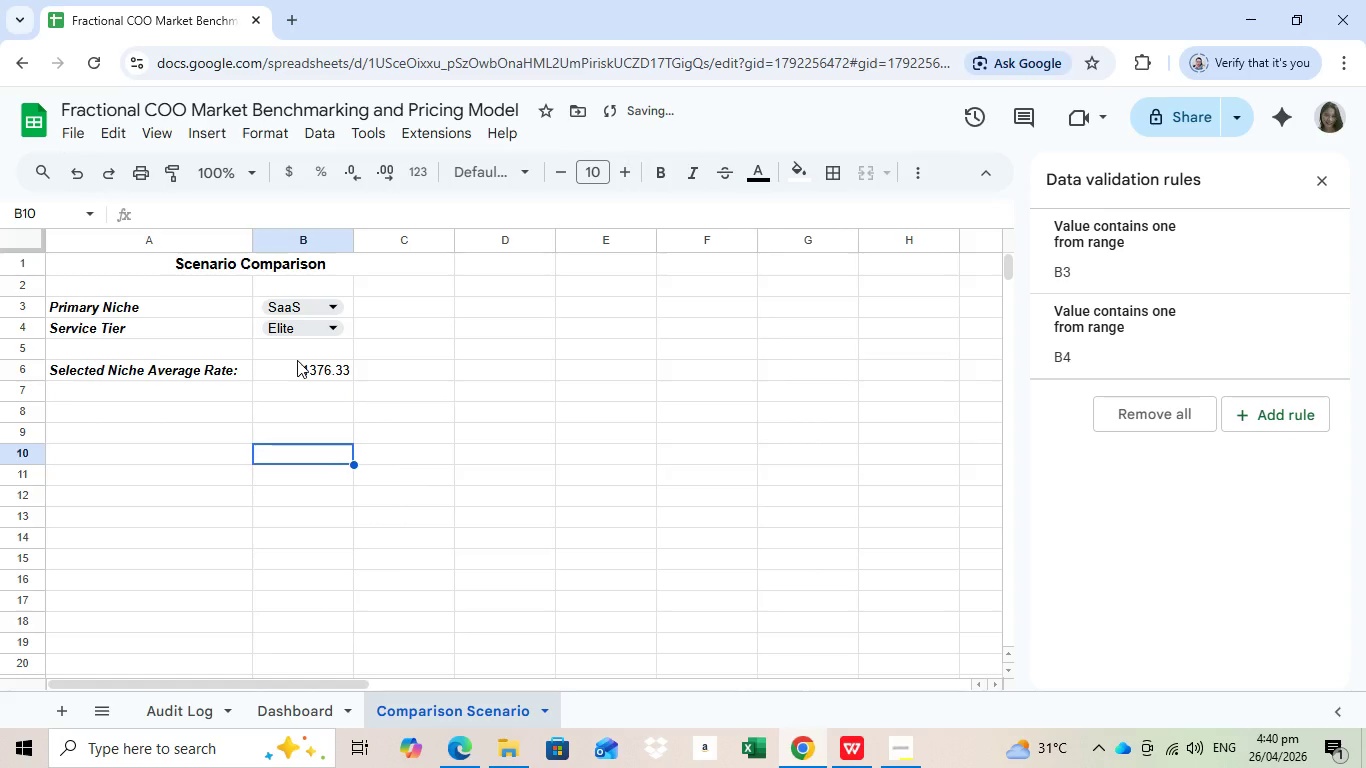 
left_click([322, 446])
 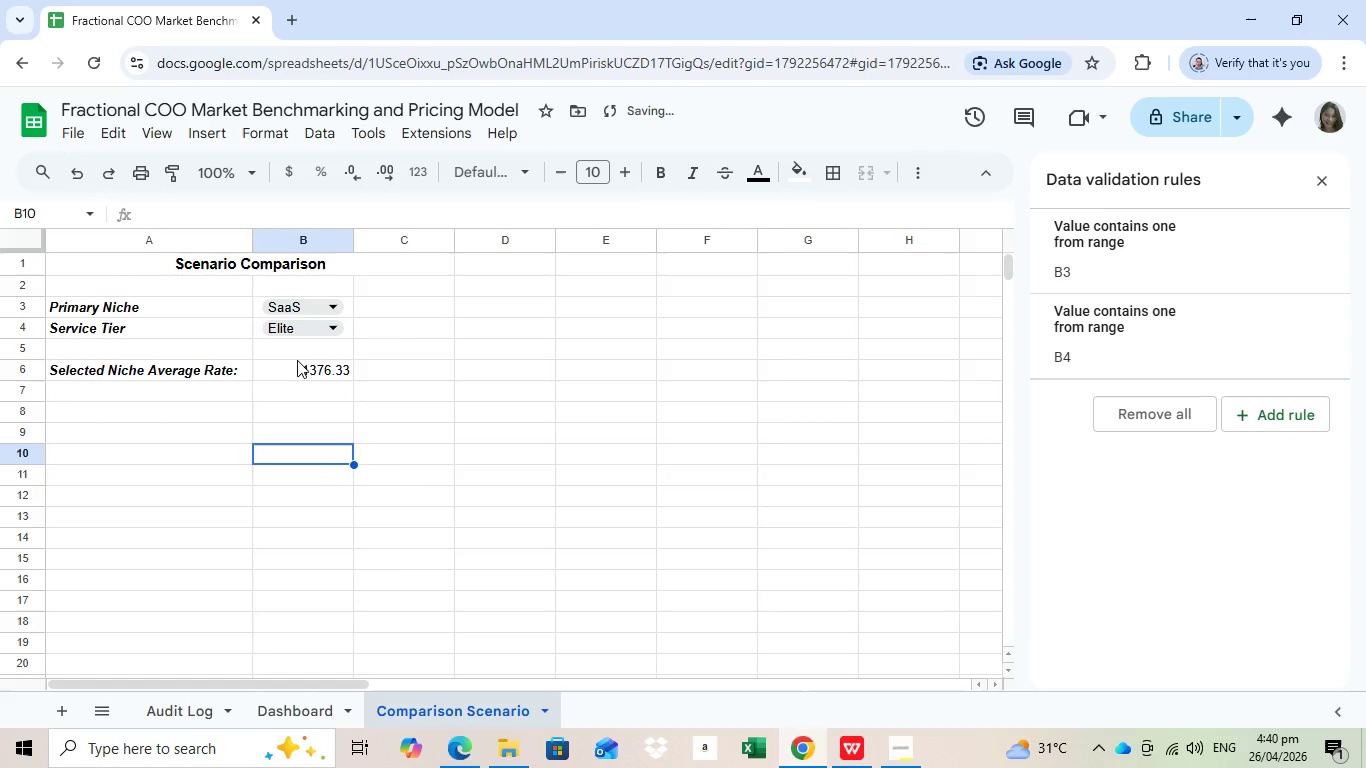 
mouse_move([303, 416])
 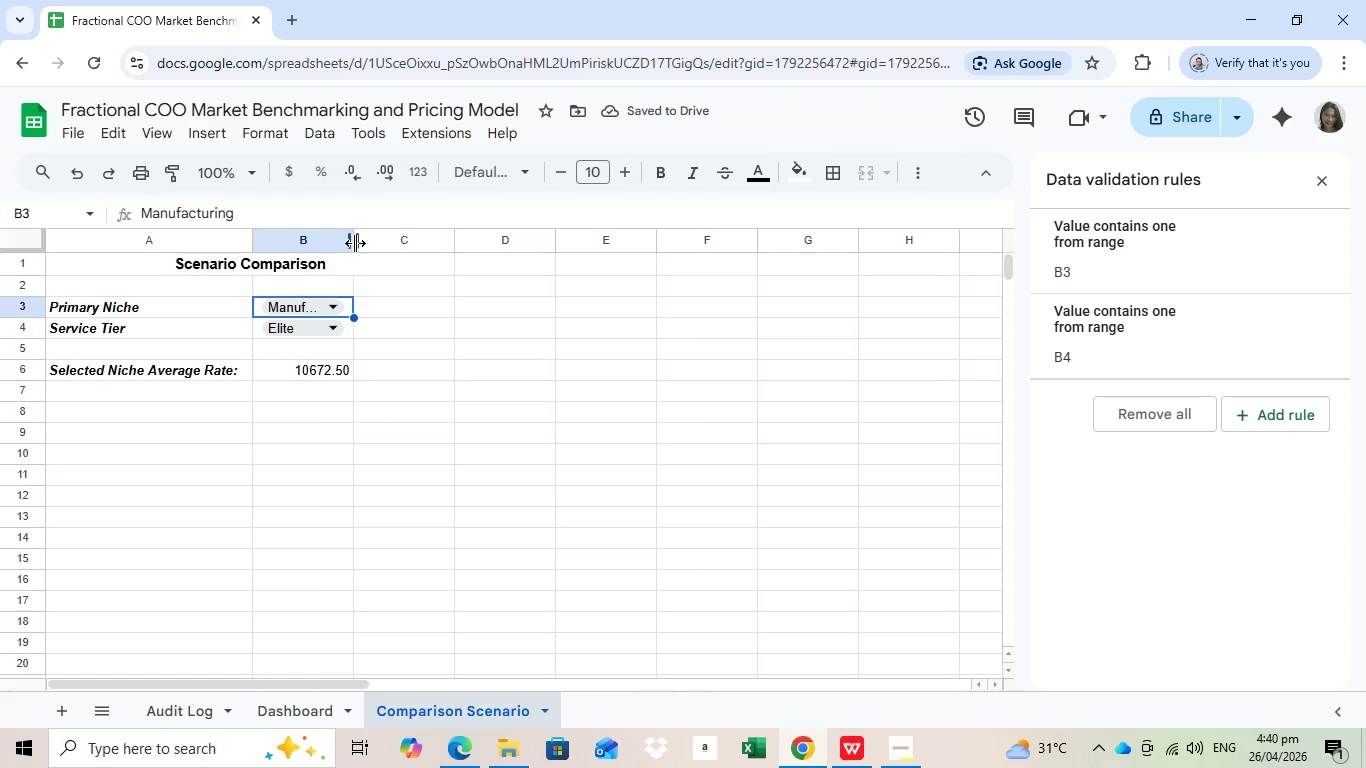 
wait(5.79)
 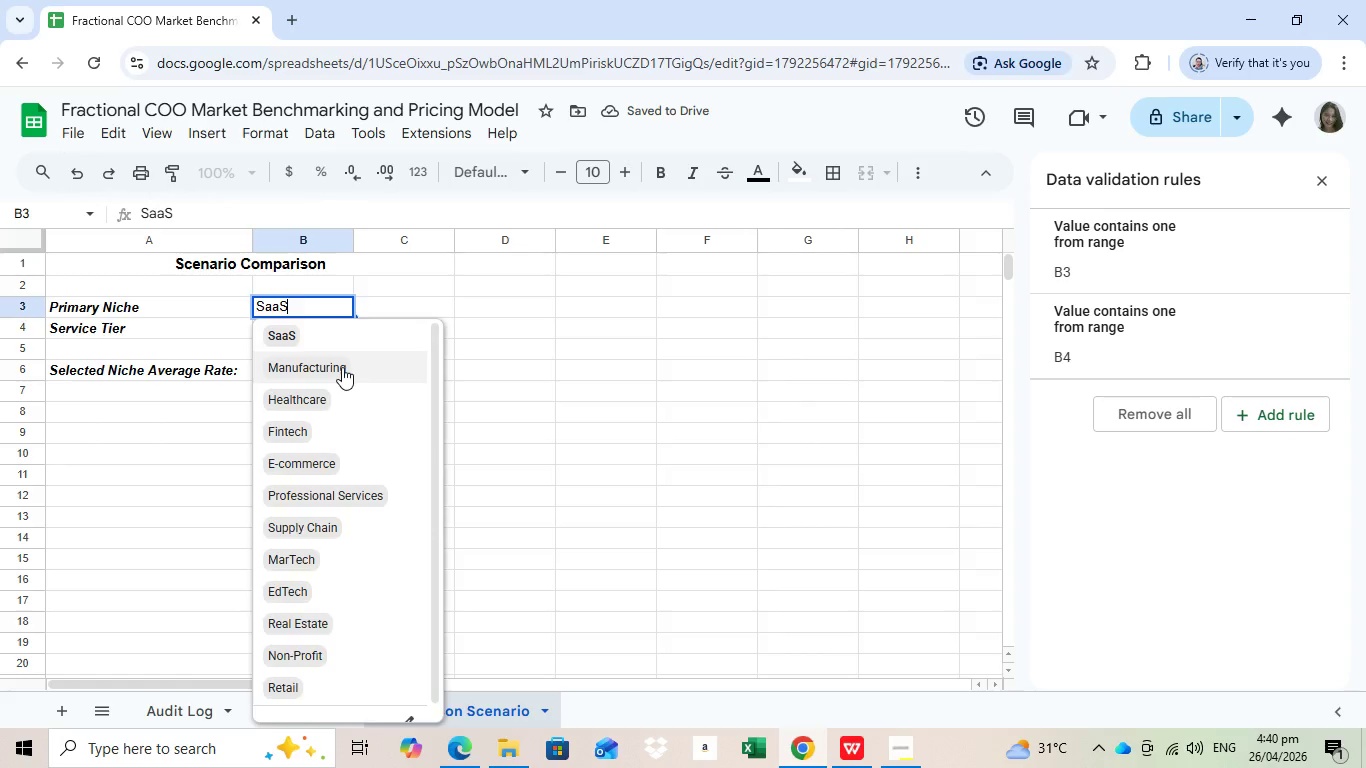 
double_click([355, 242])
 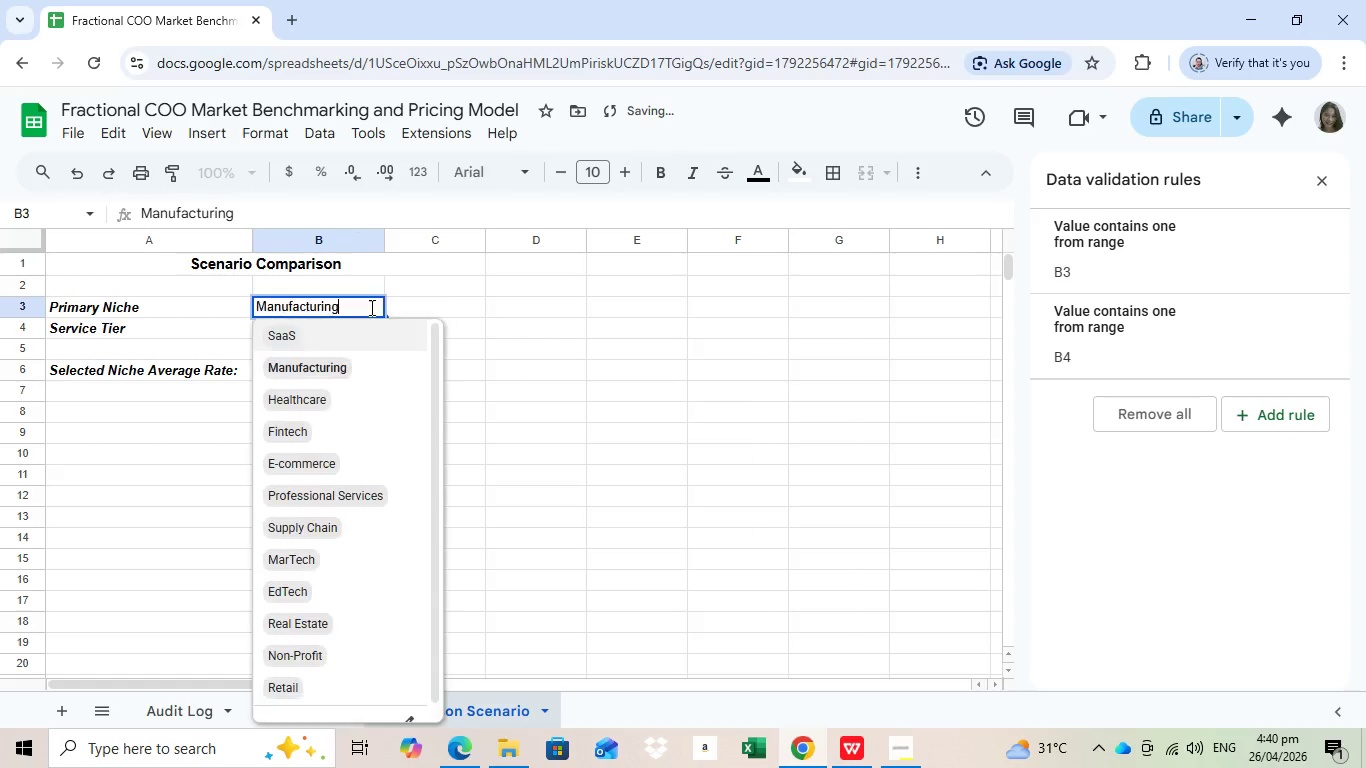 
left_click([370, 307])
 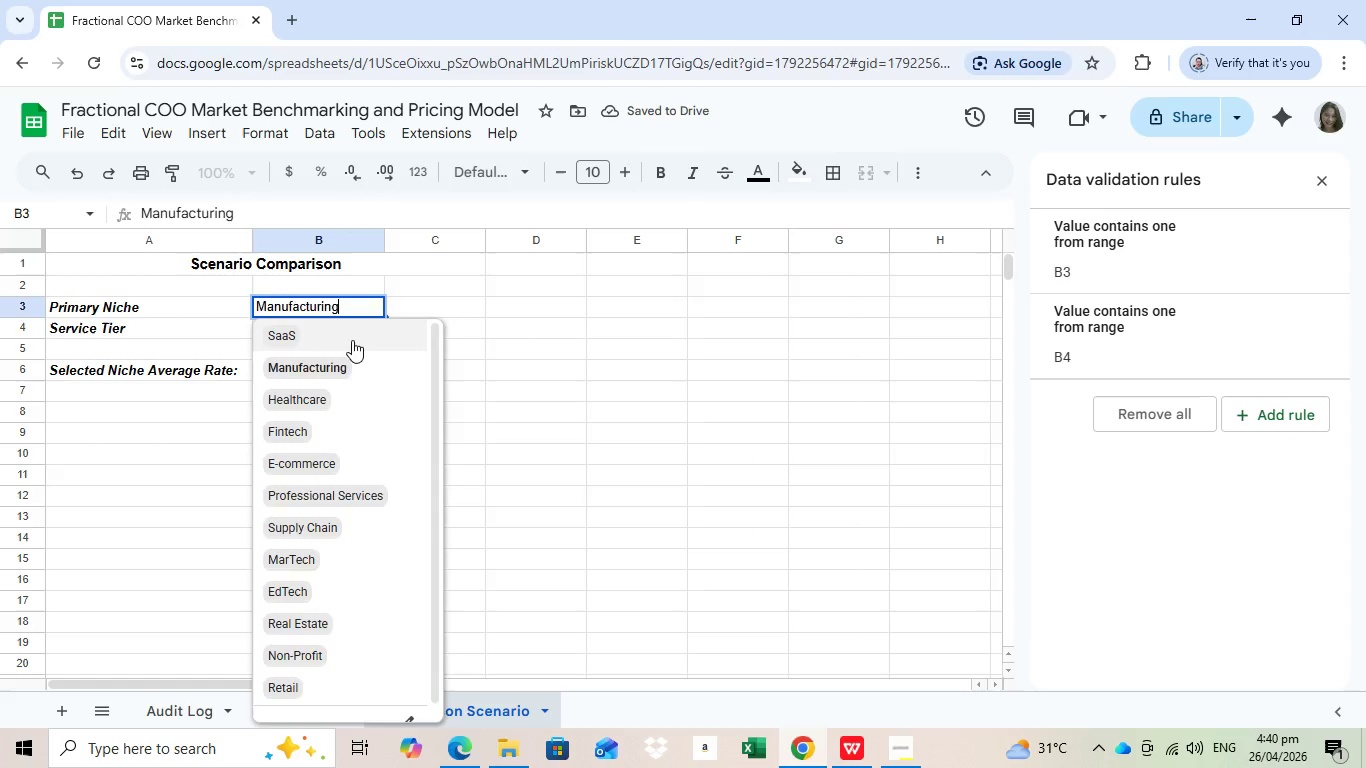 
left_click([352, 340])
 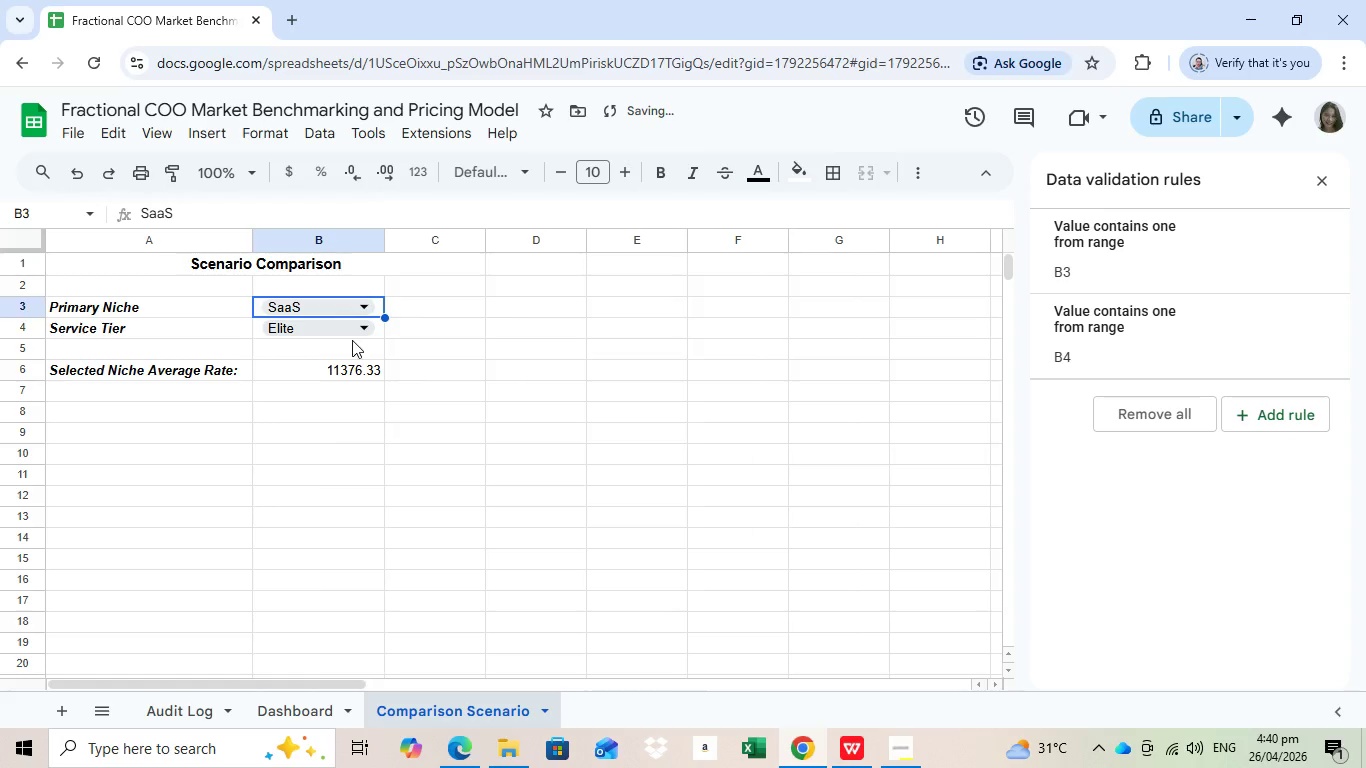 
left_click([350, 424])
 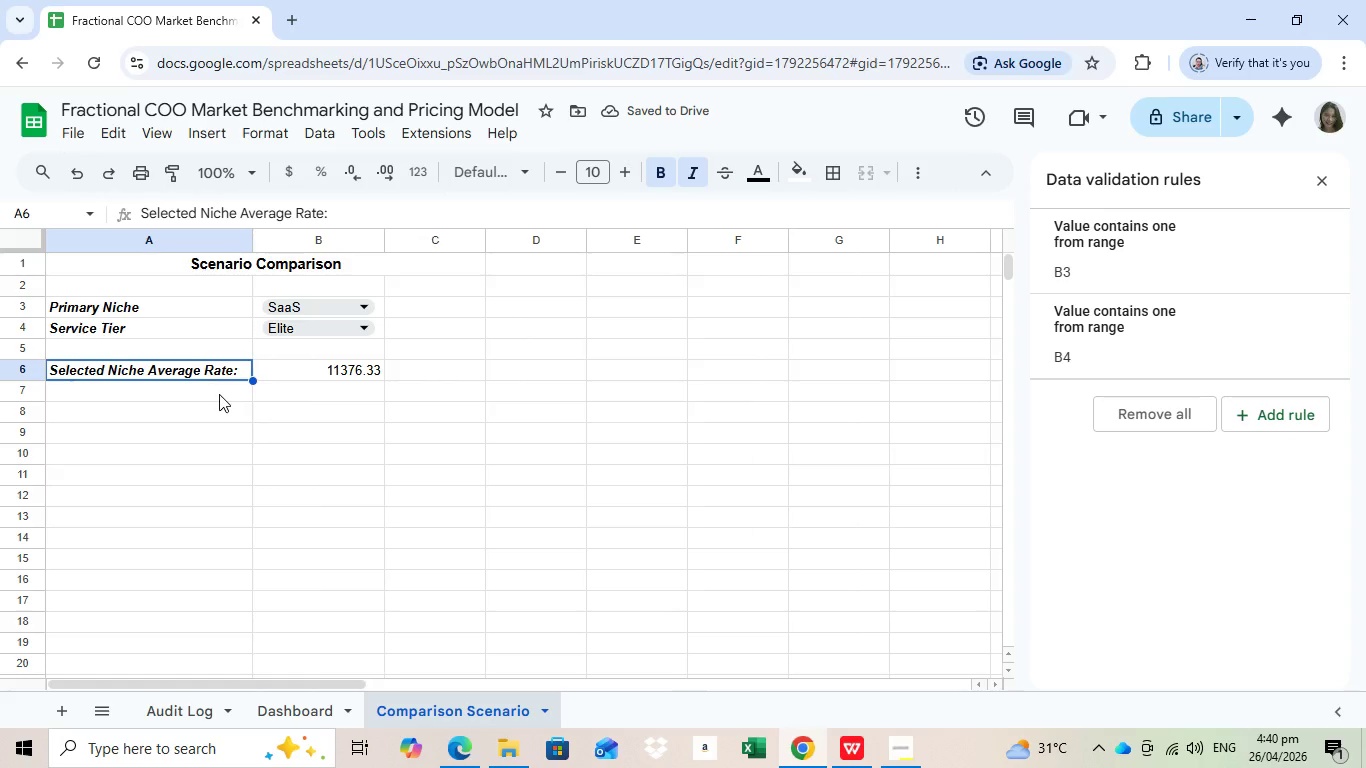 
left_click([230, 377])
 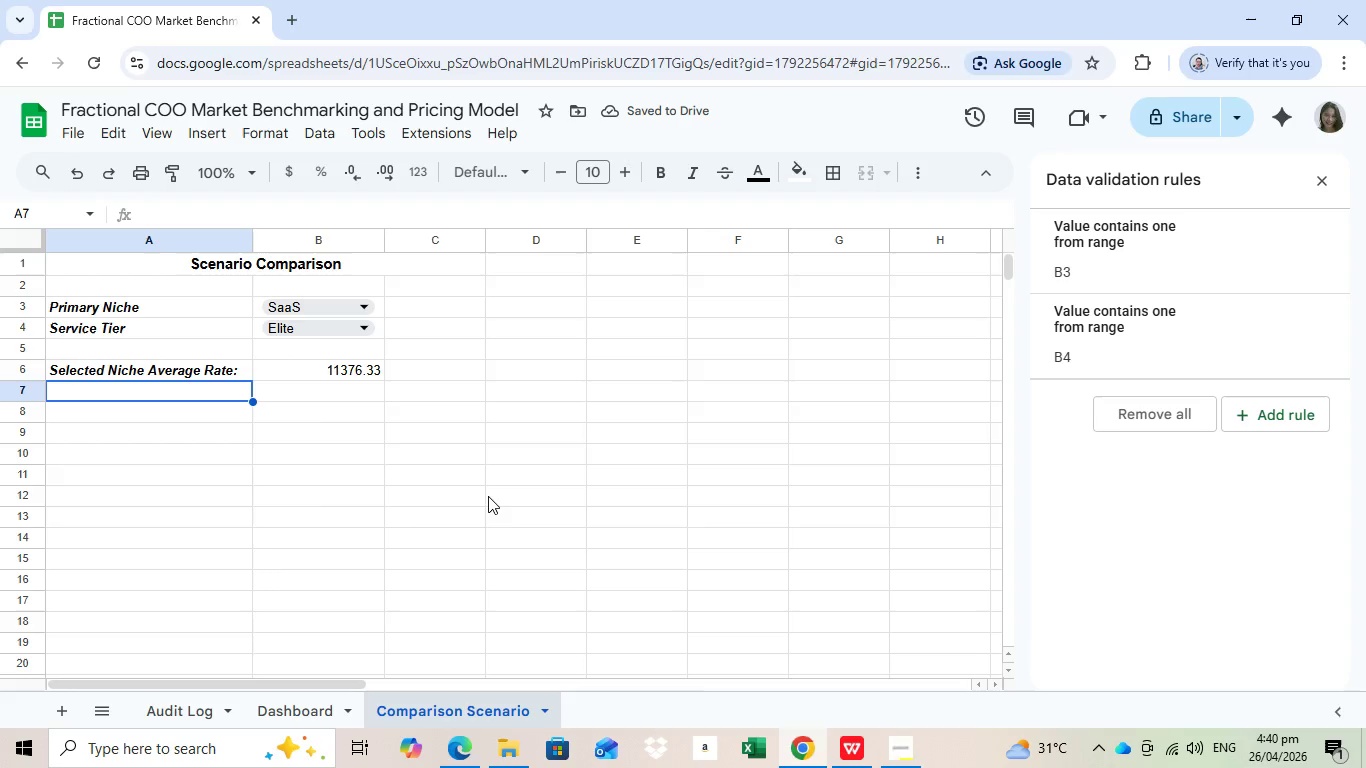 
left_click([219, 394])
 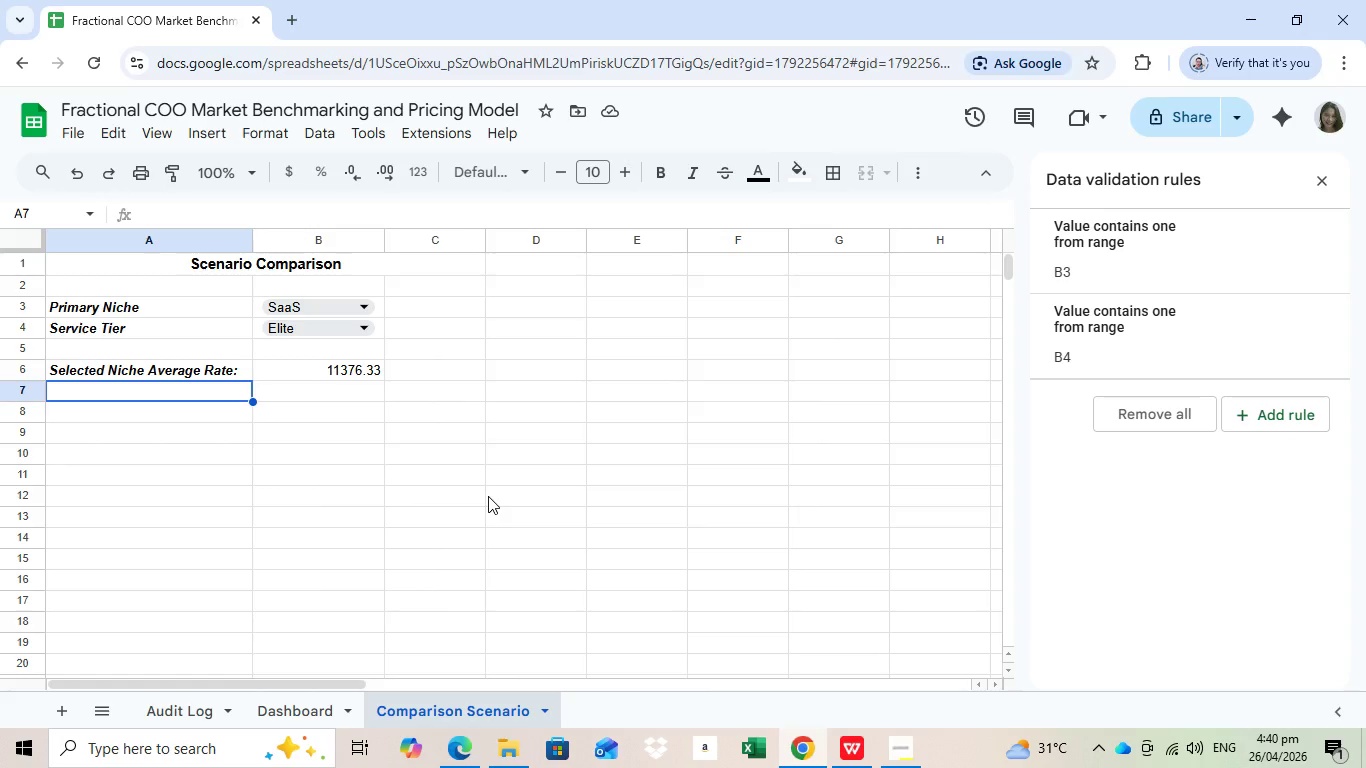 
wait(15.97)
 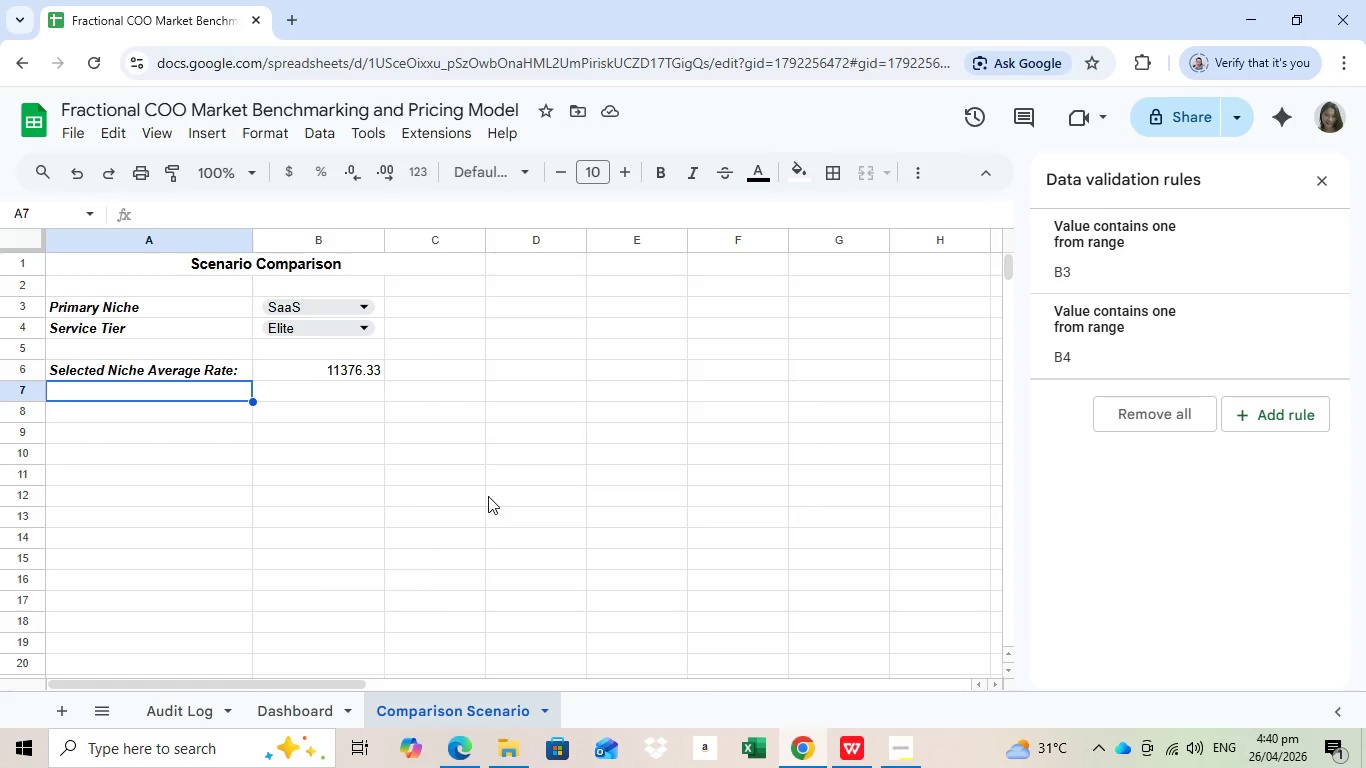 
type(Selected Tier Average ate:)
 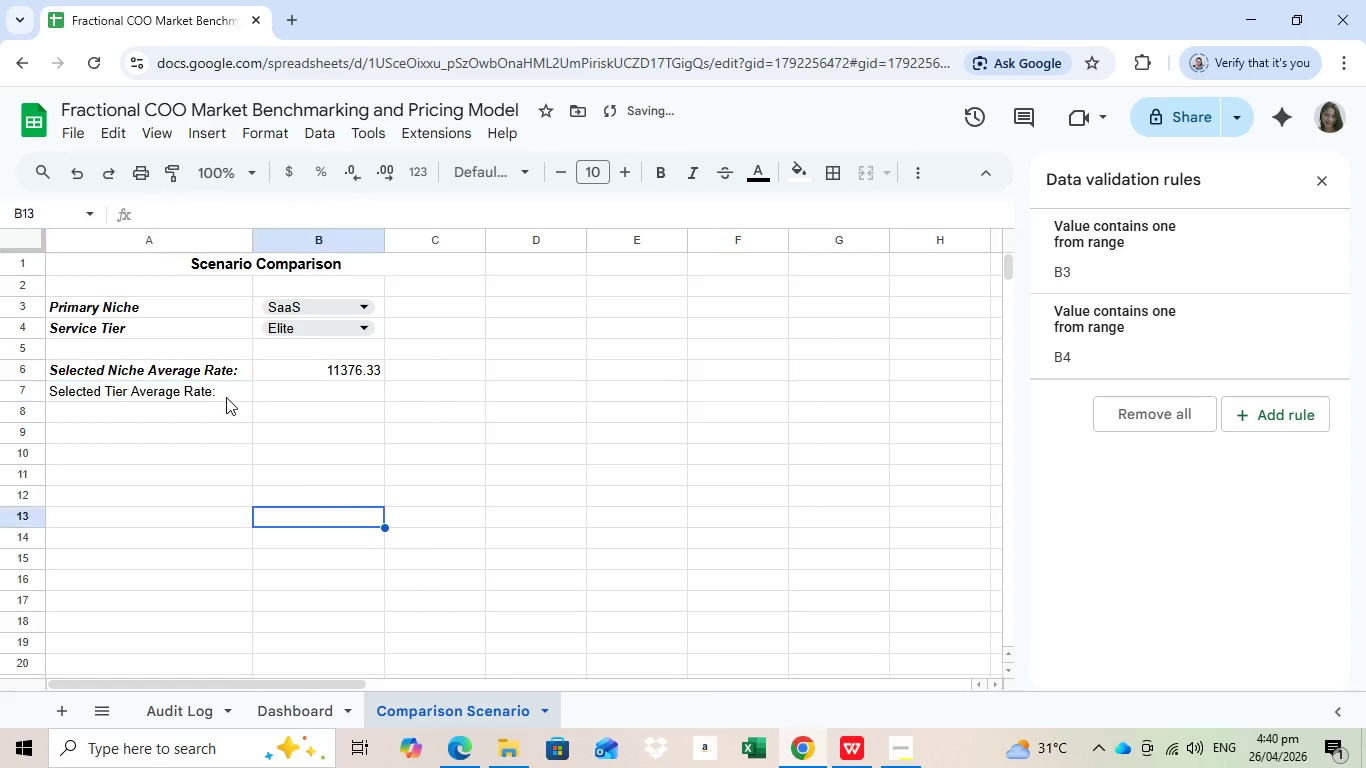 
hold_key(key=R, duration=15.41)
 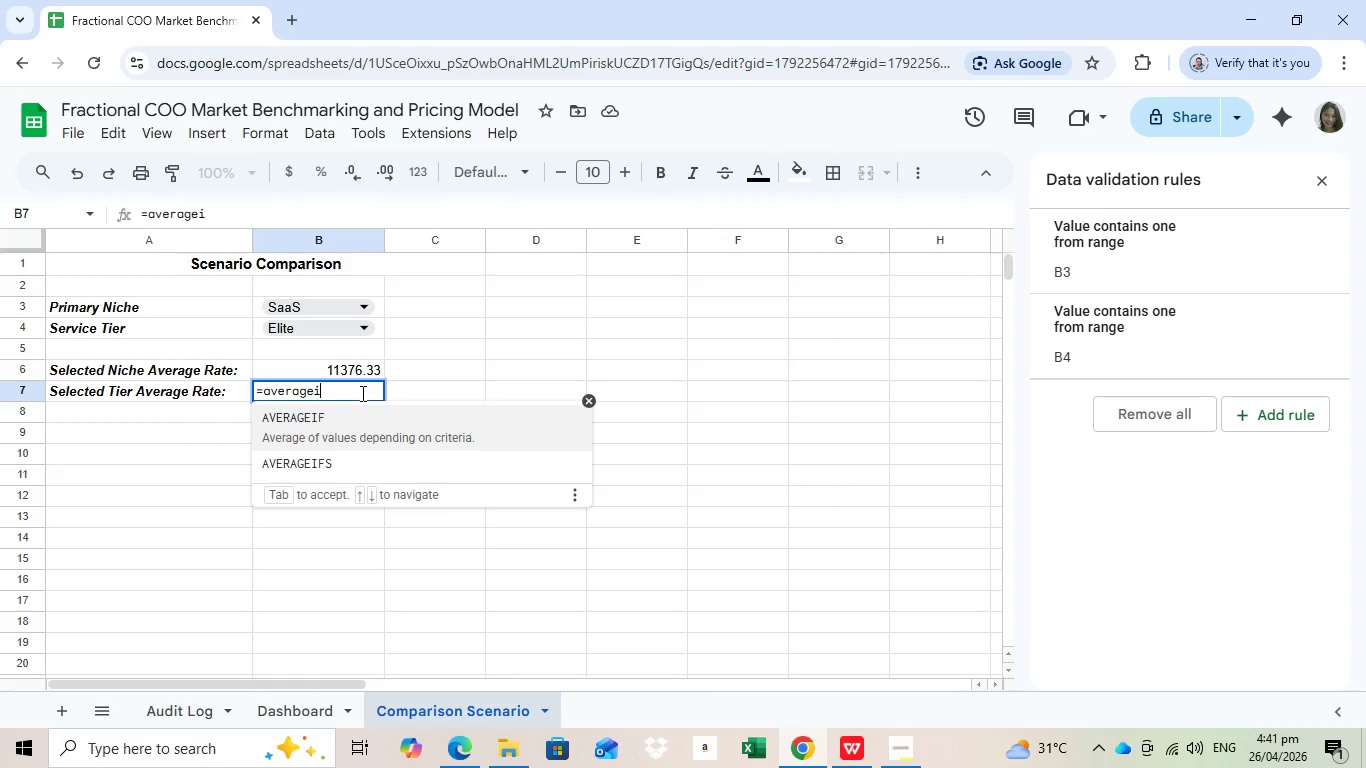 
left_click([296, 518])
 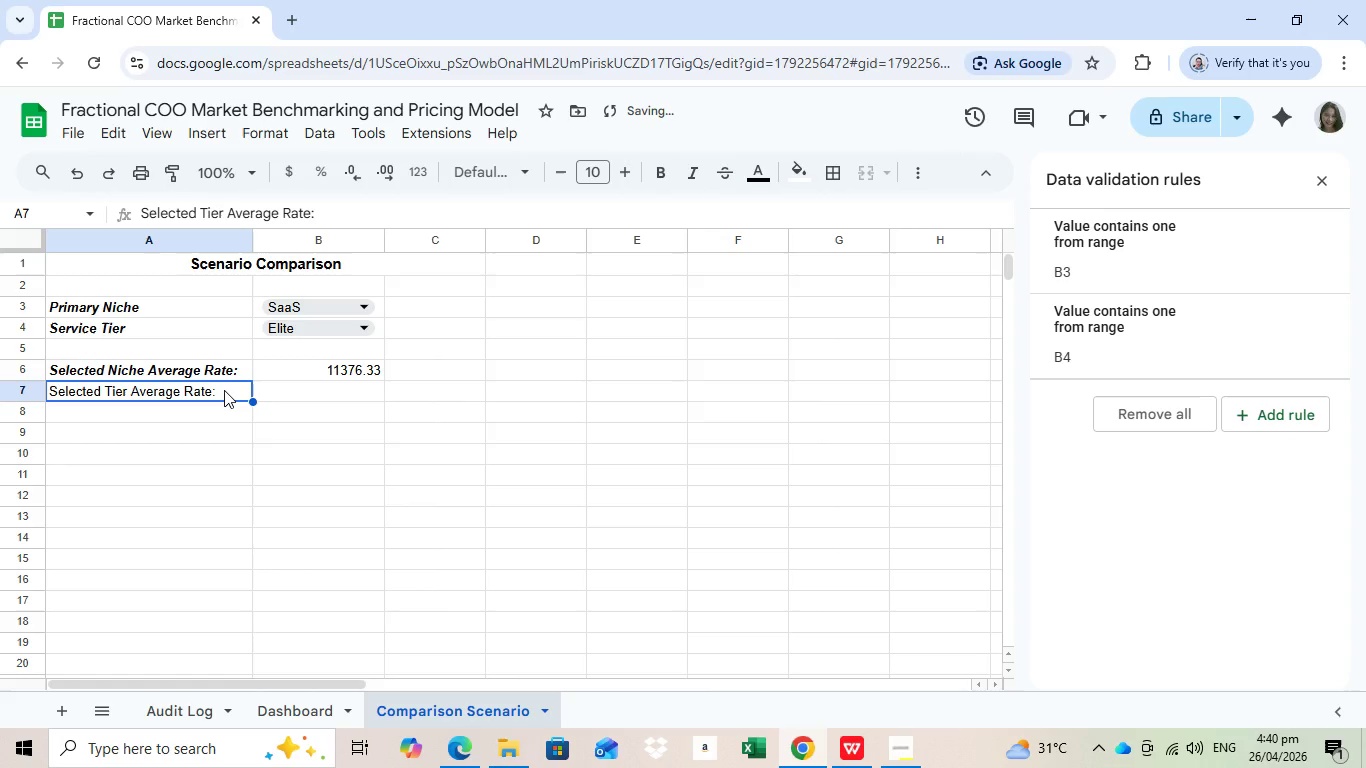 
left_click([224, 390])
 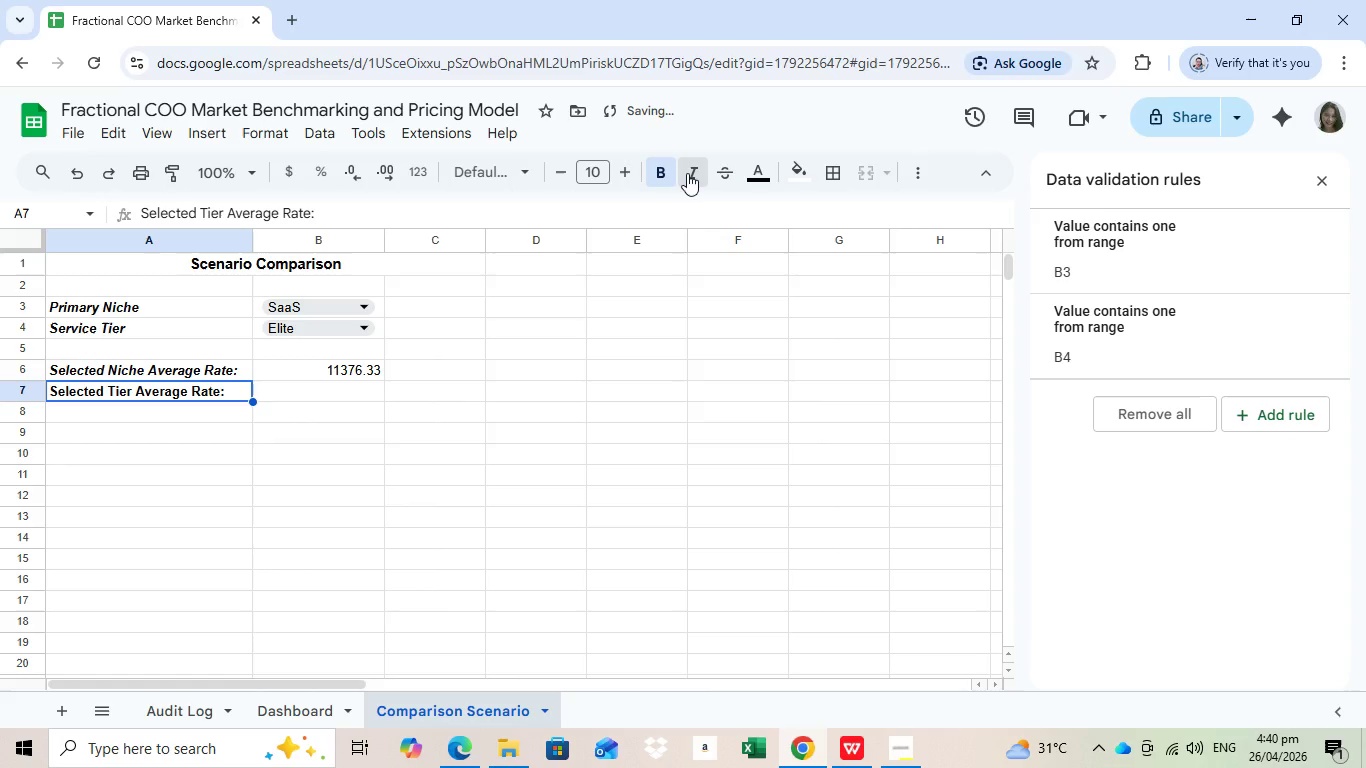 
double_click([687, 173])
 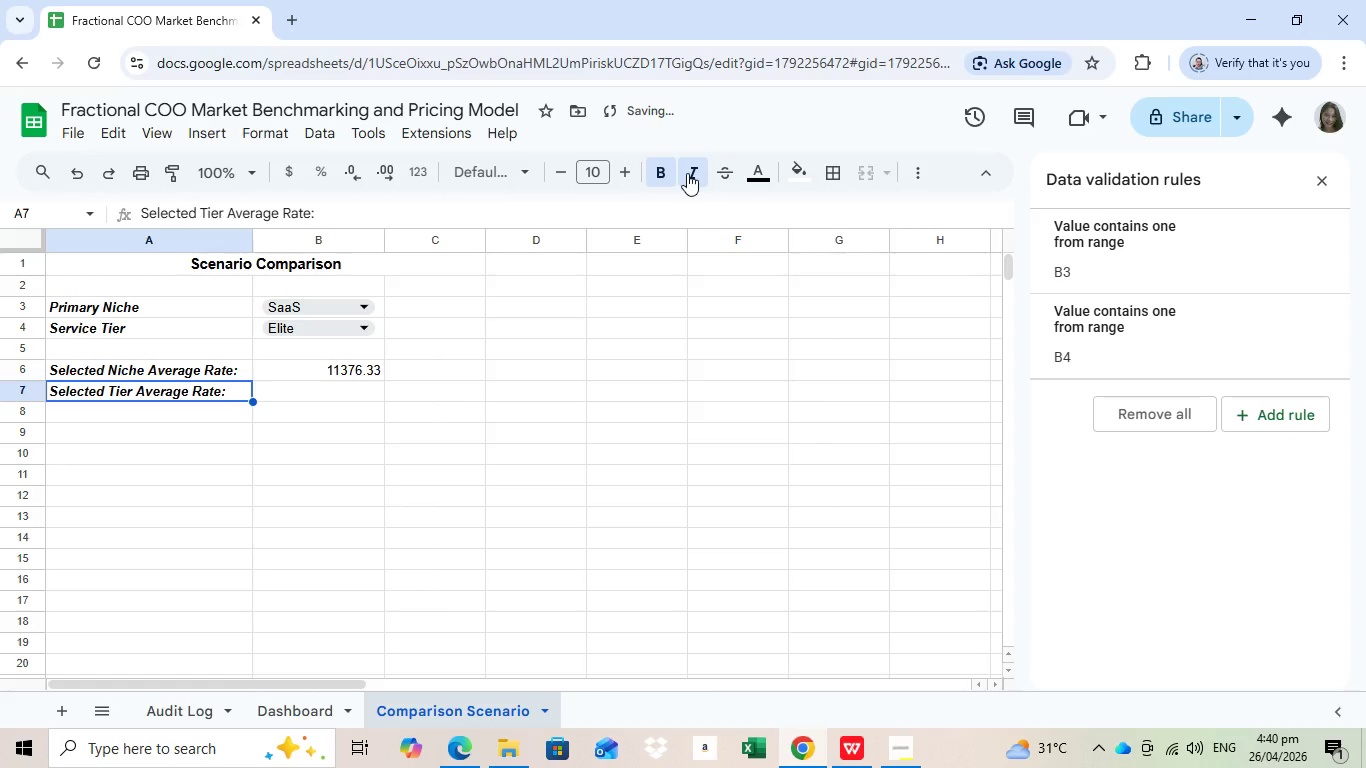 
left_click([325, 445])
 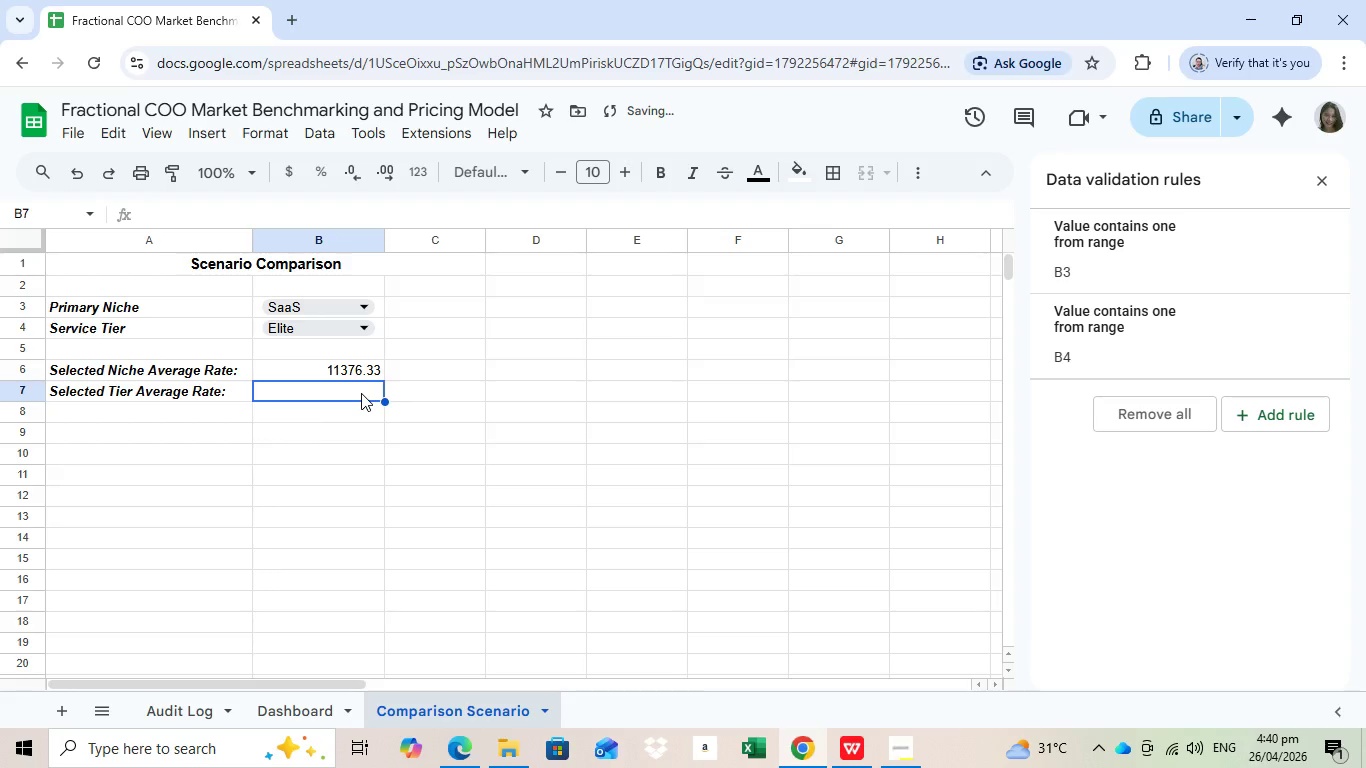 
left_click([357, 384])
 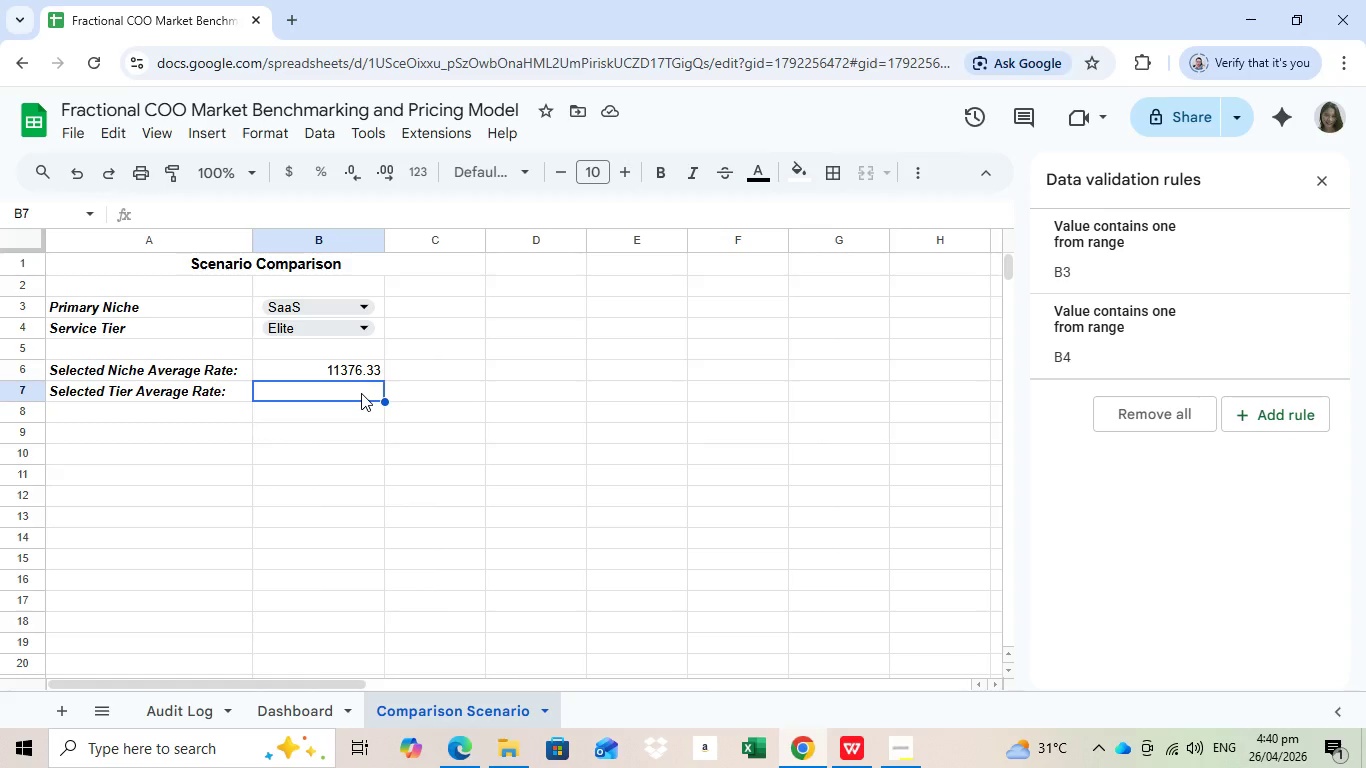 
type(=aveageif()
 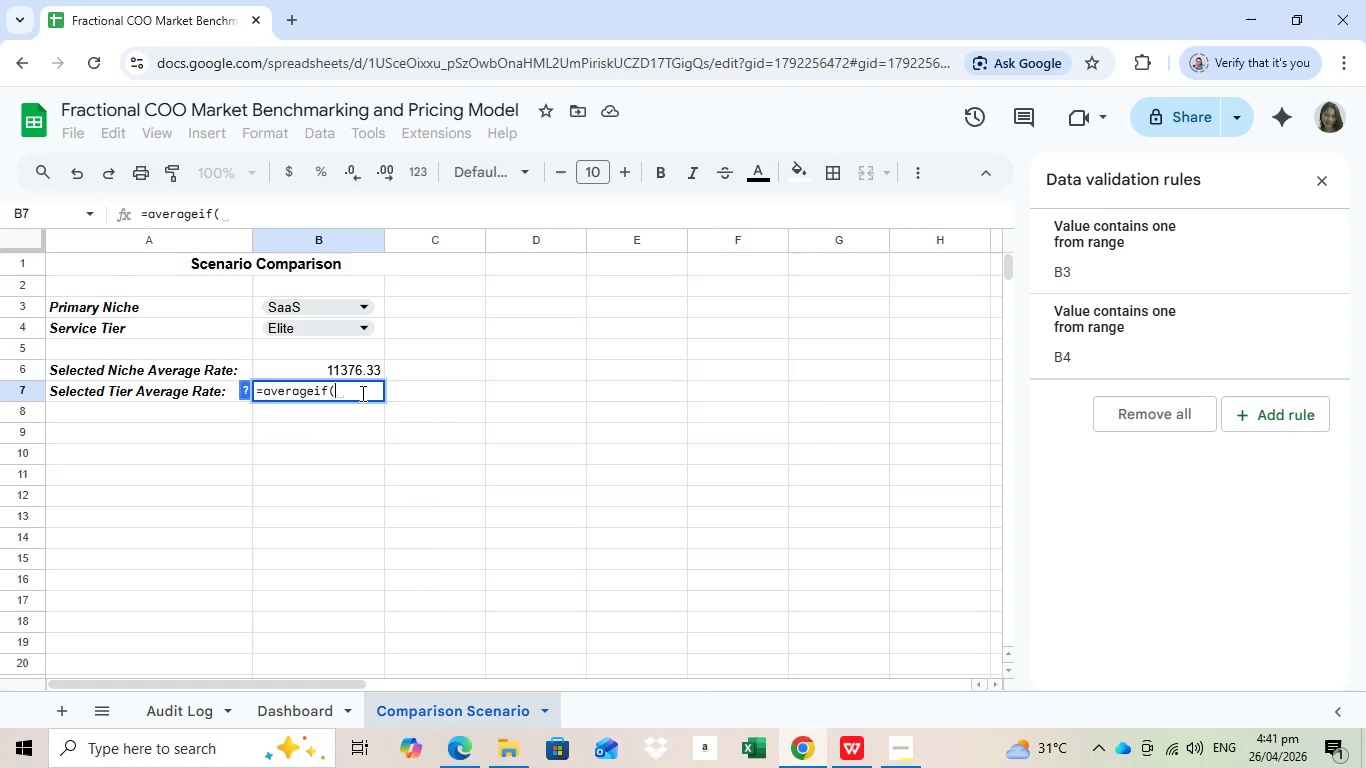 
wait(8.11)
 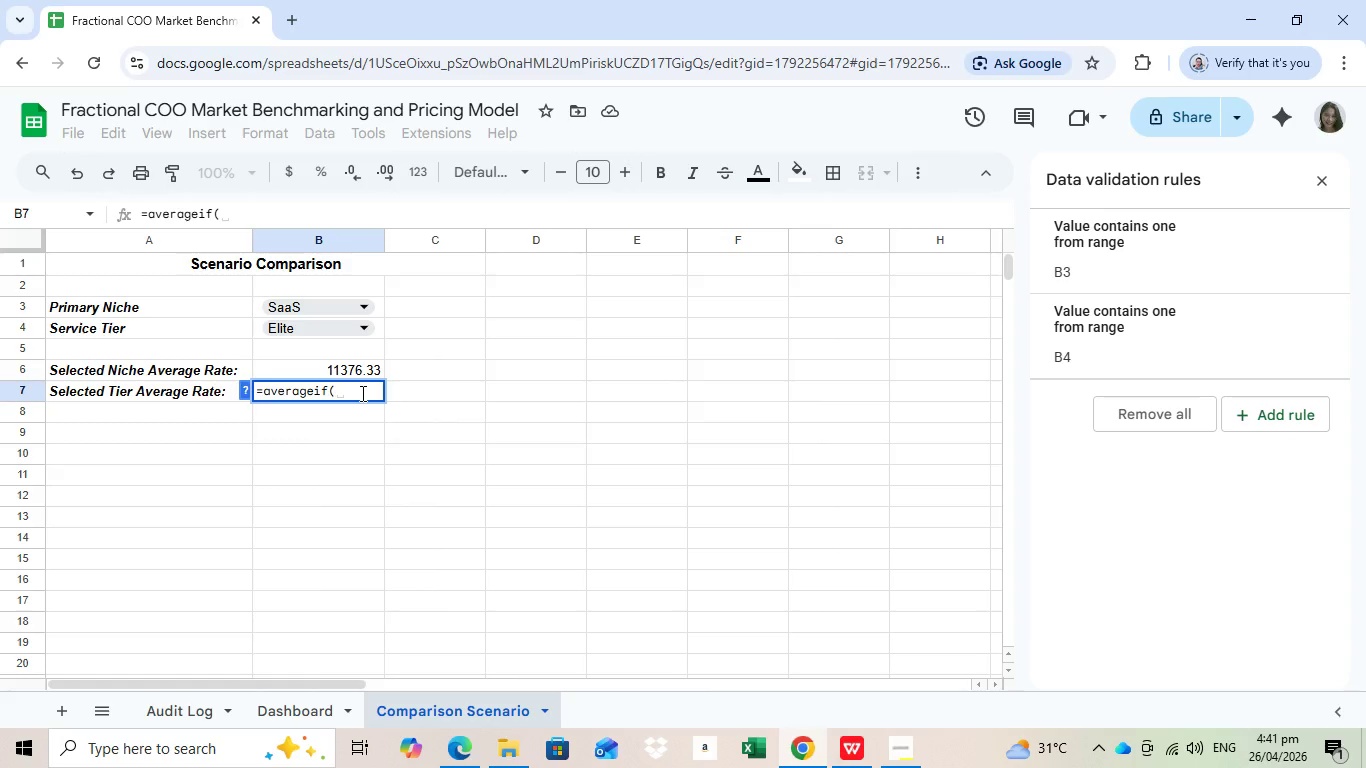 
left_click([194, 711])
 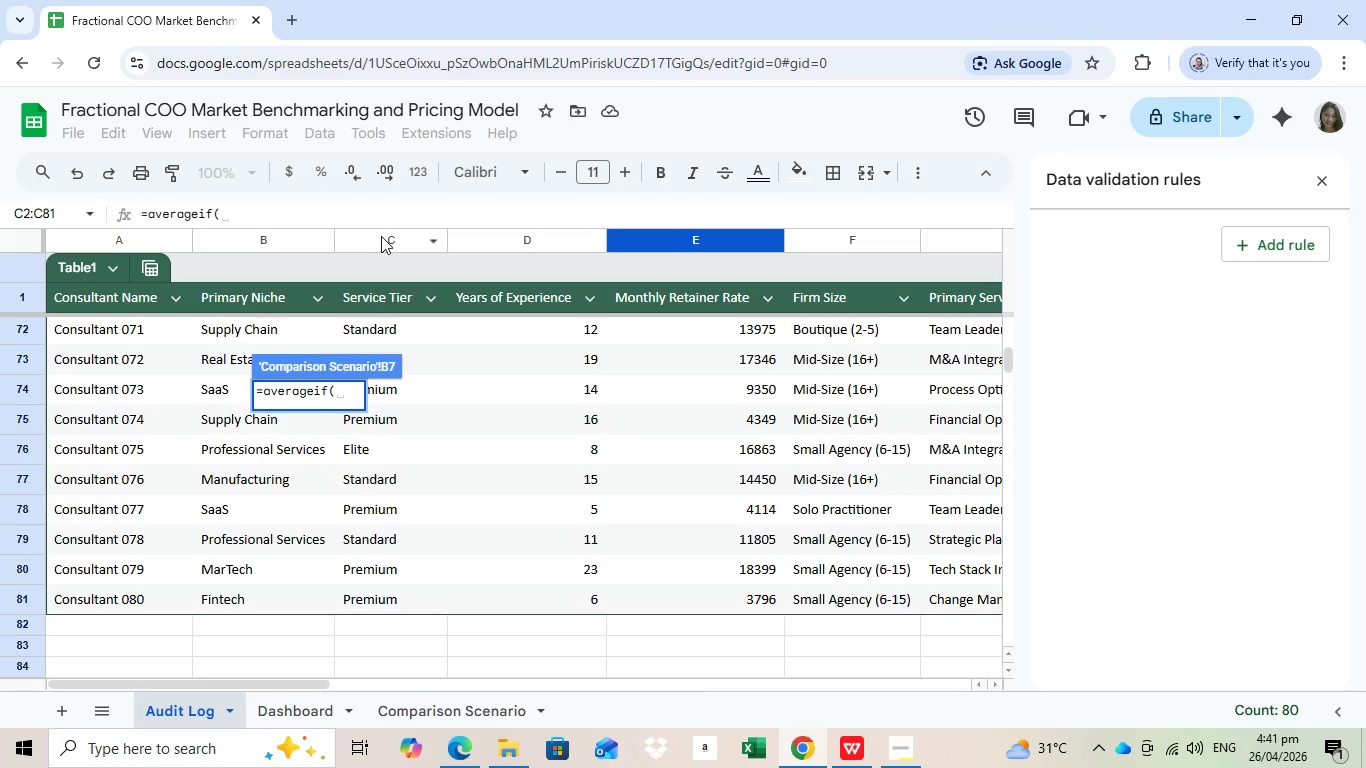 
left_click([381, 236])
 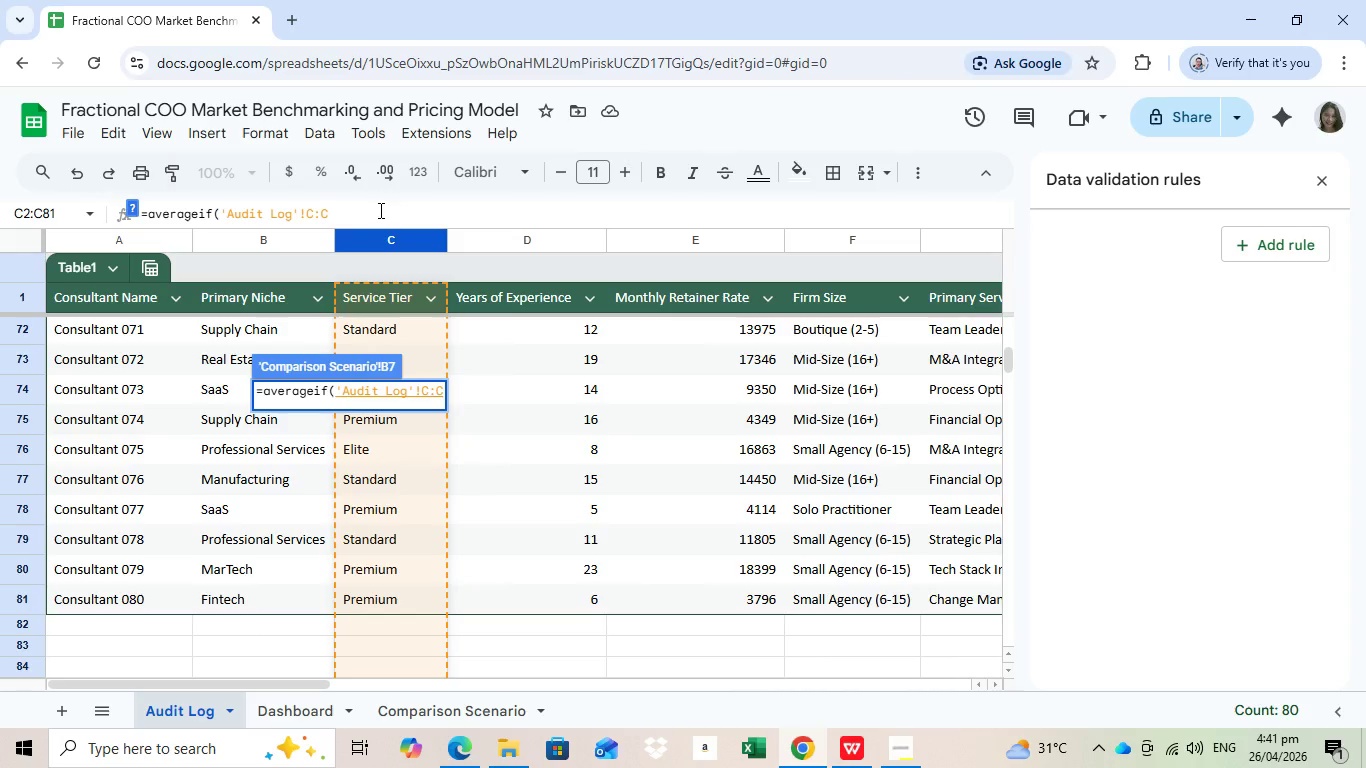 
left_click([379, 210])
 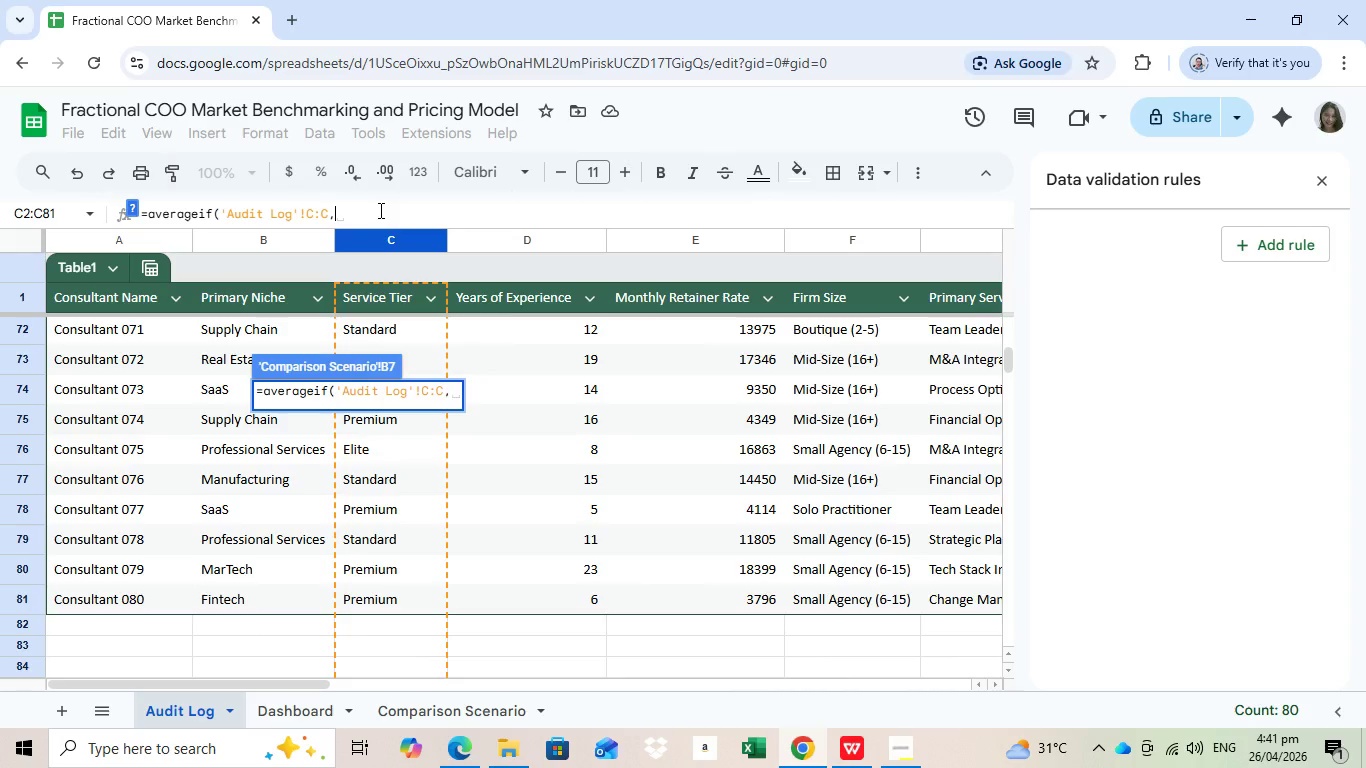 
key(Comma)
 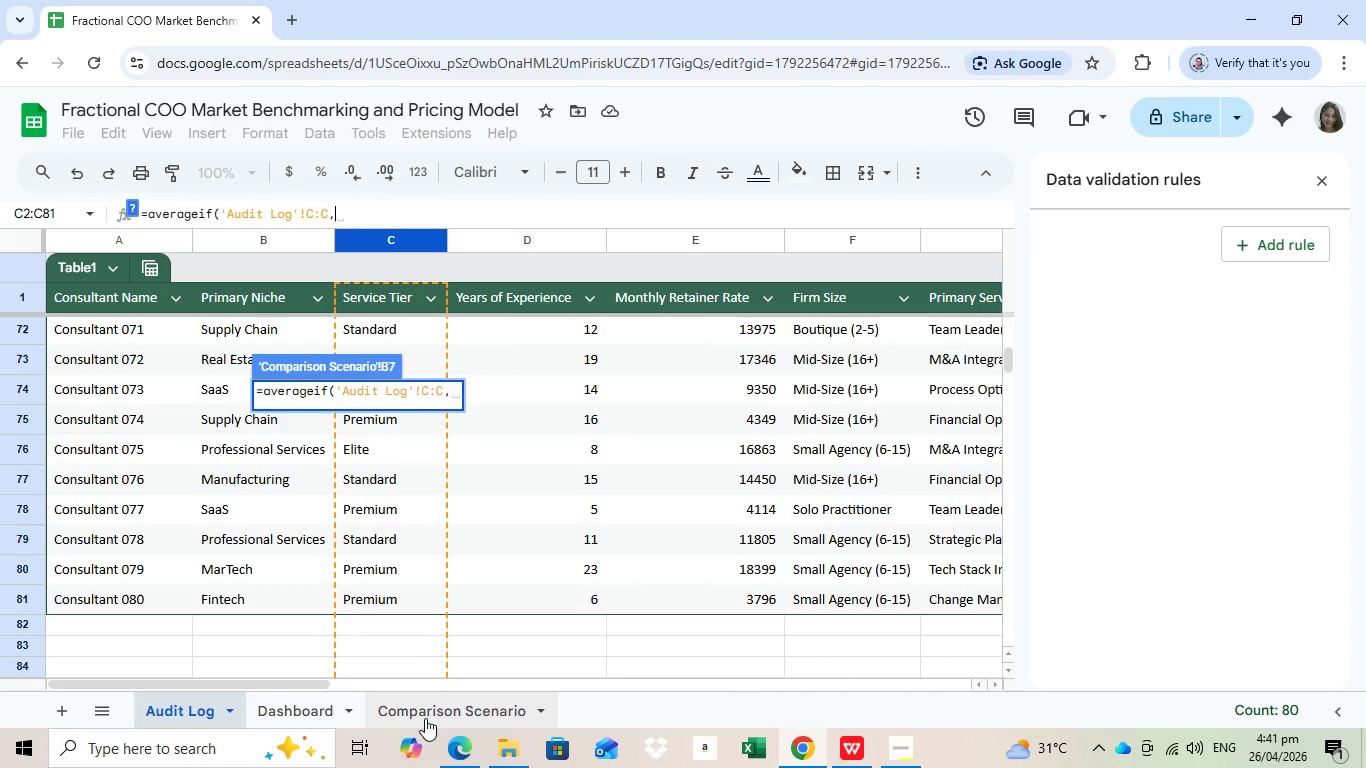 
left_click([425, 718])
 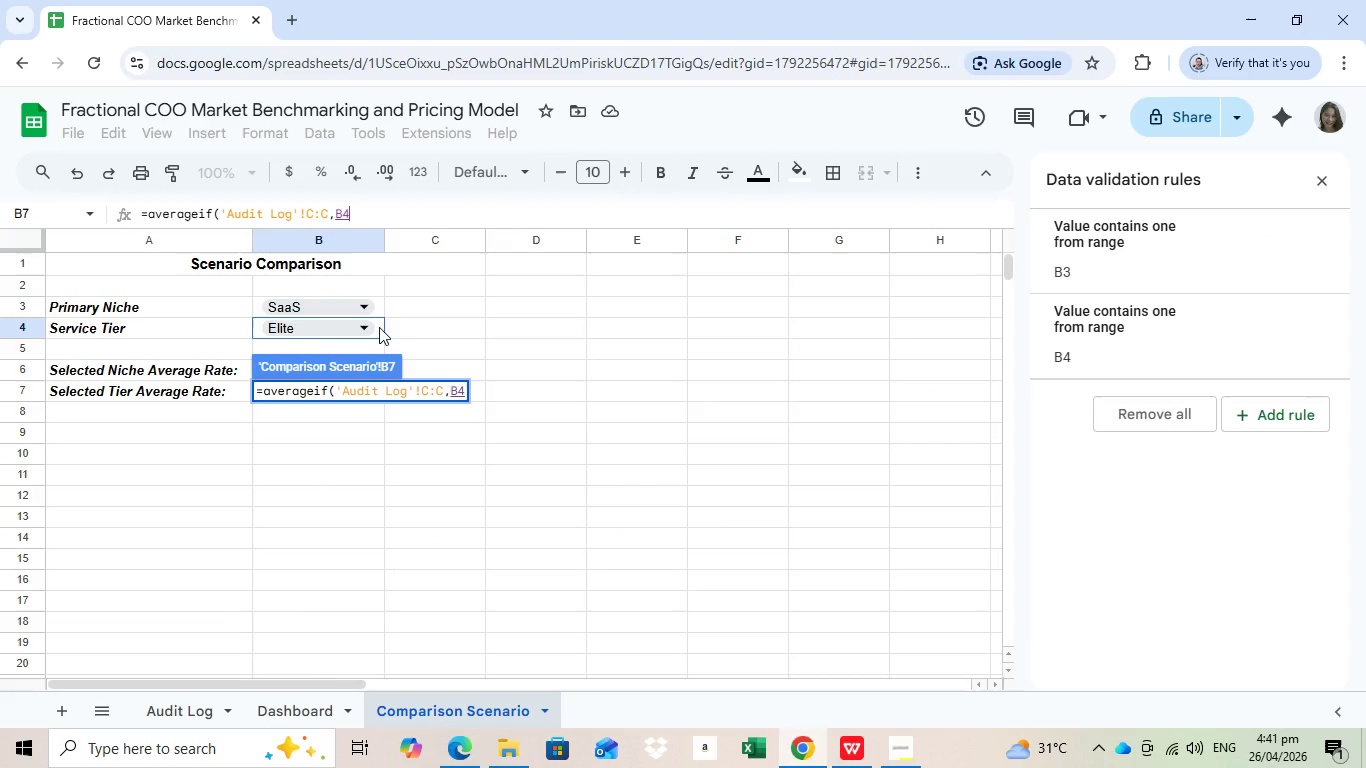 
left_click([379, 327])
 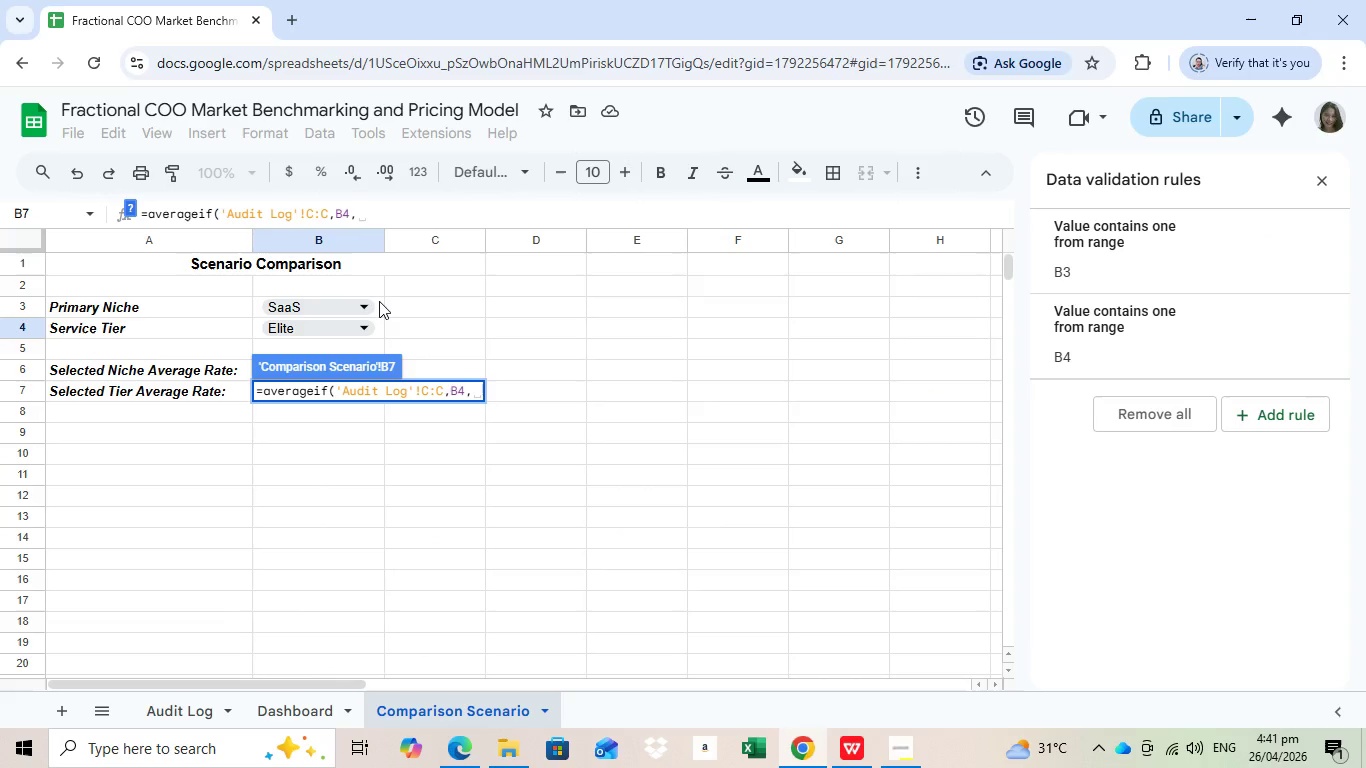 
key(Comma)
 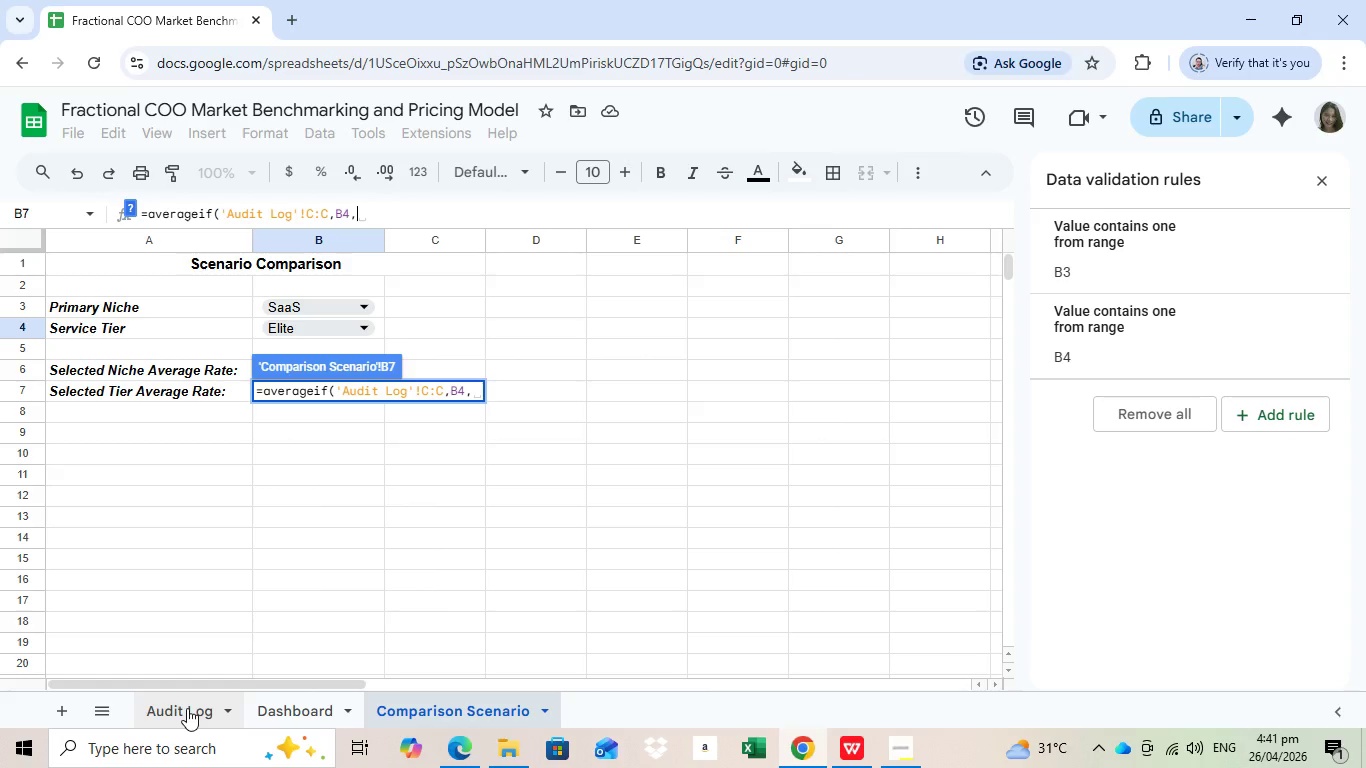 
left_click([187, 708])
 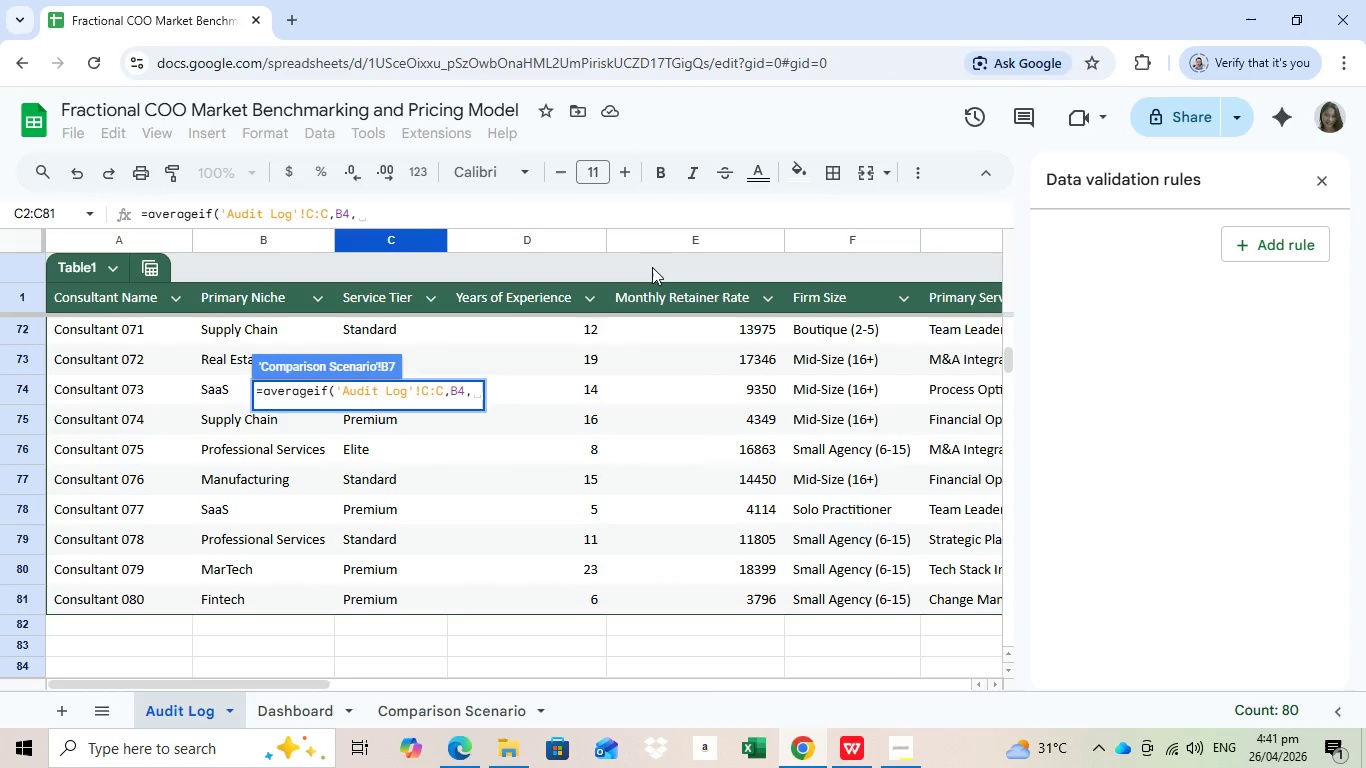 
left_click([673, 236])
 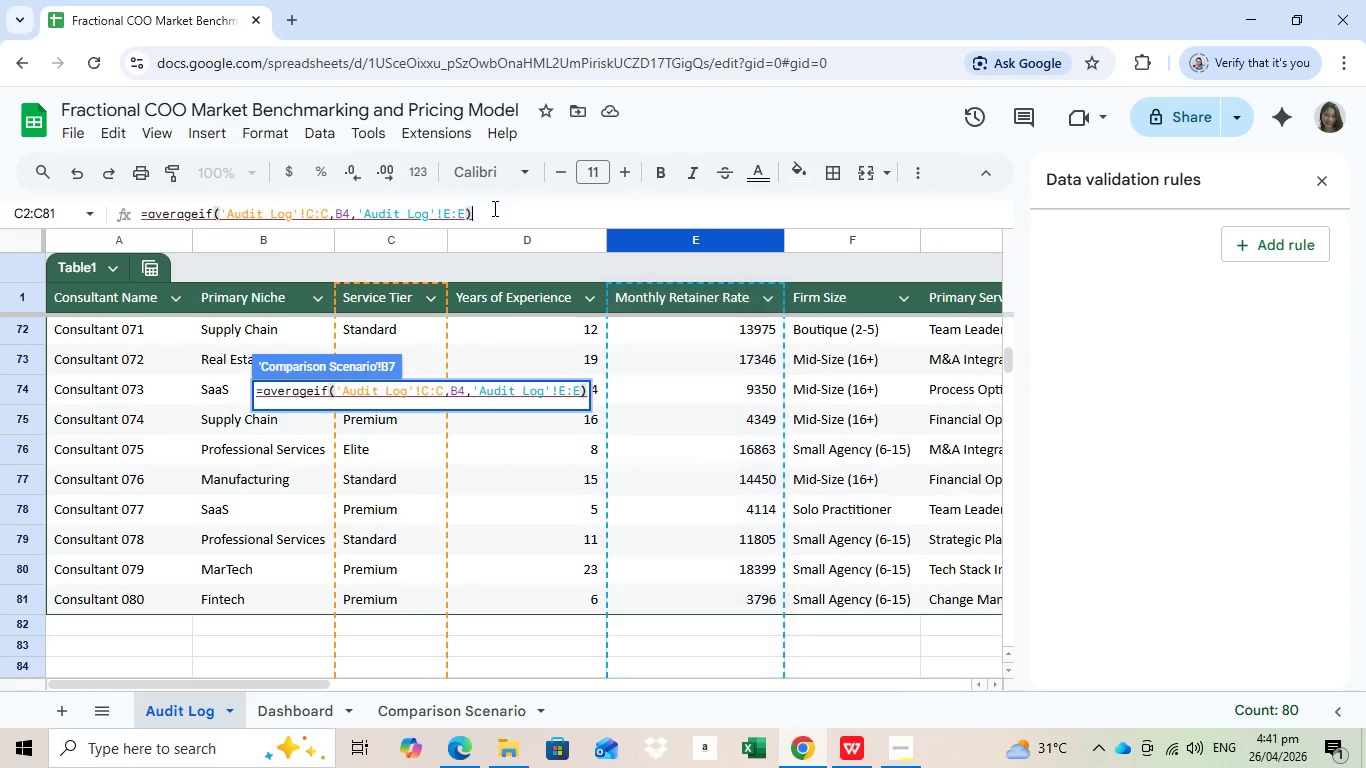 
key(Shift+0)
 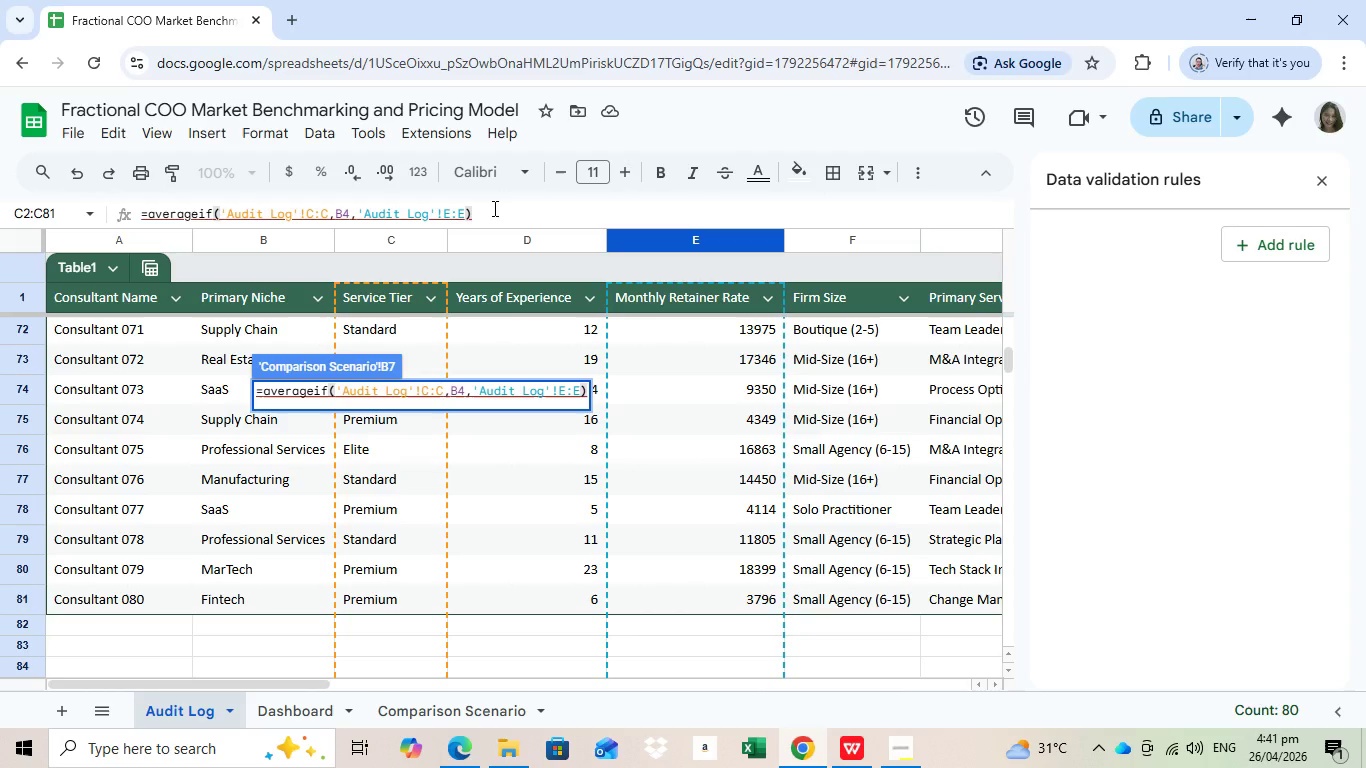 
key(Enter)
 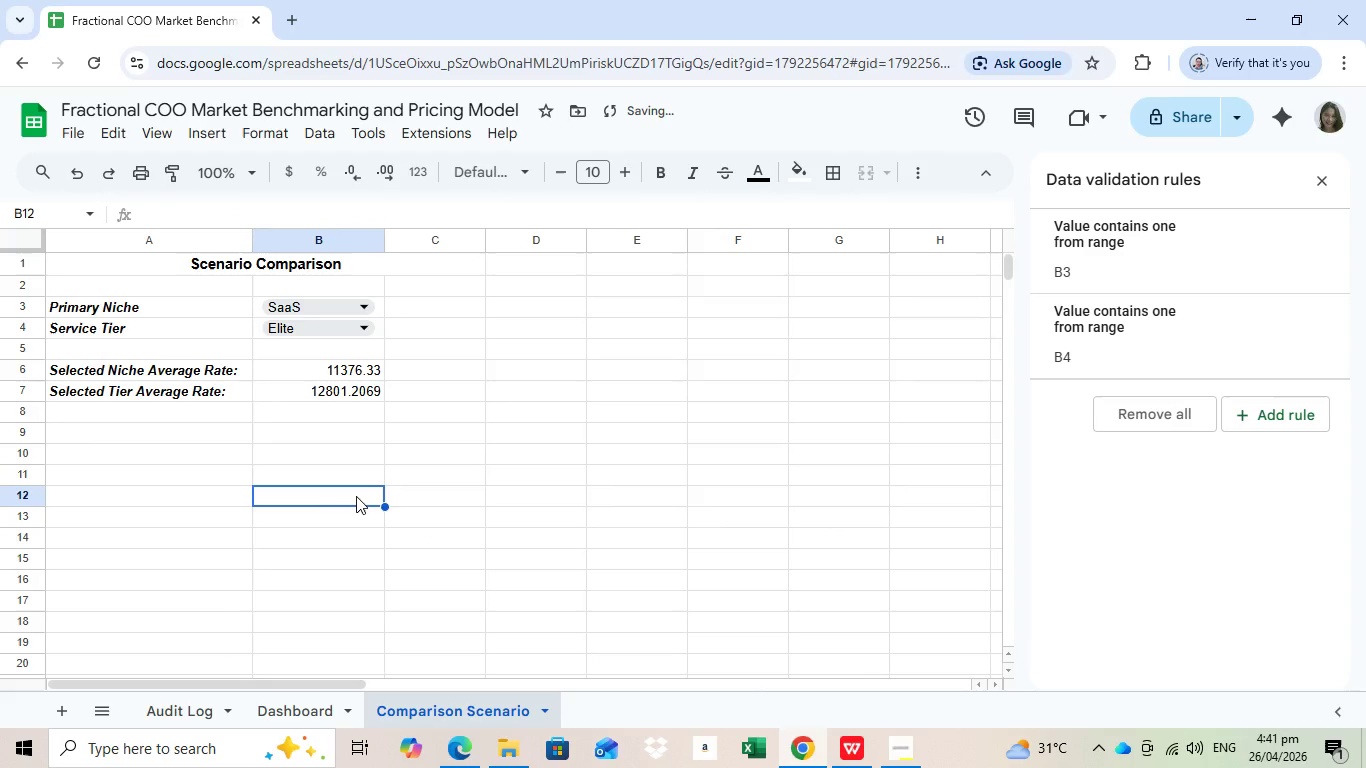 
left_click([356, 496])
 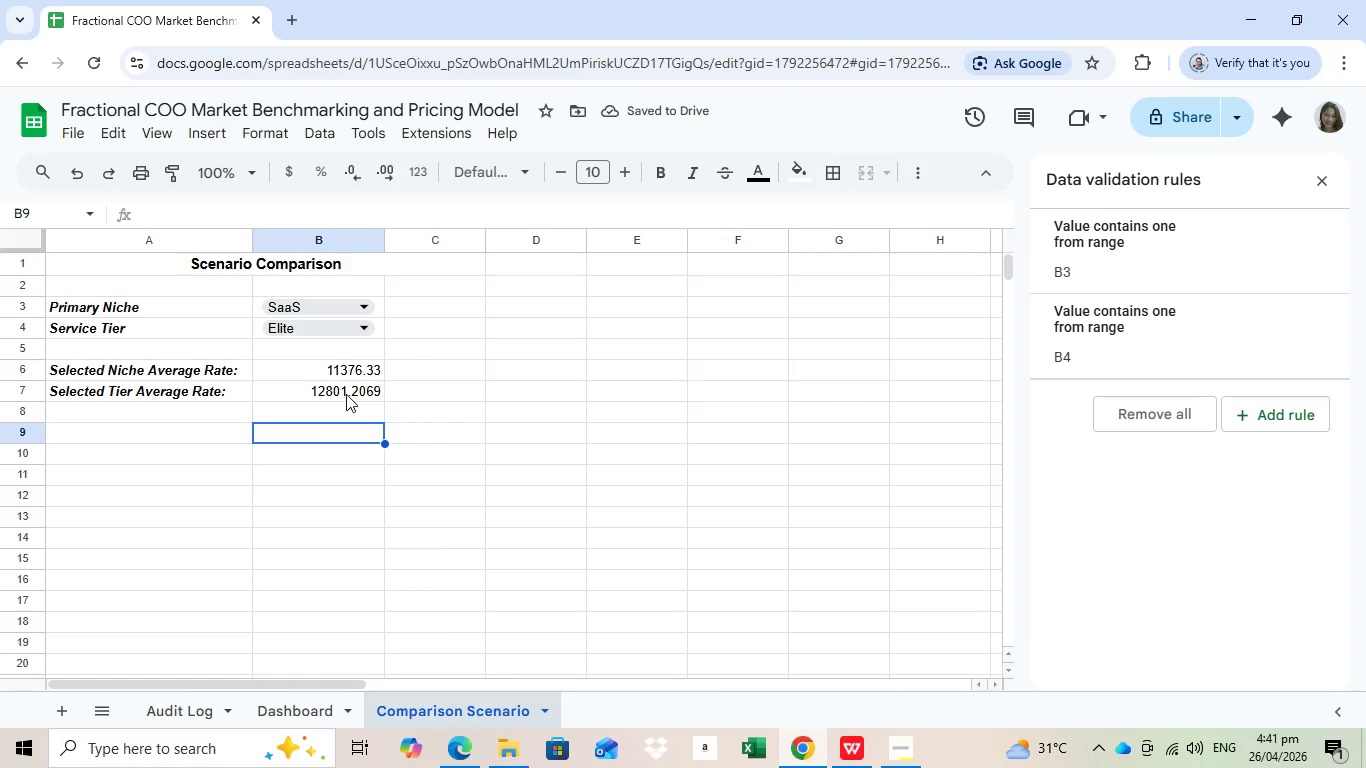 
left_click([307, 442])
 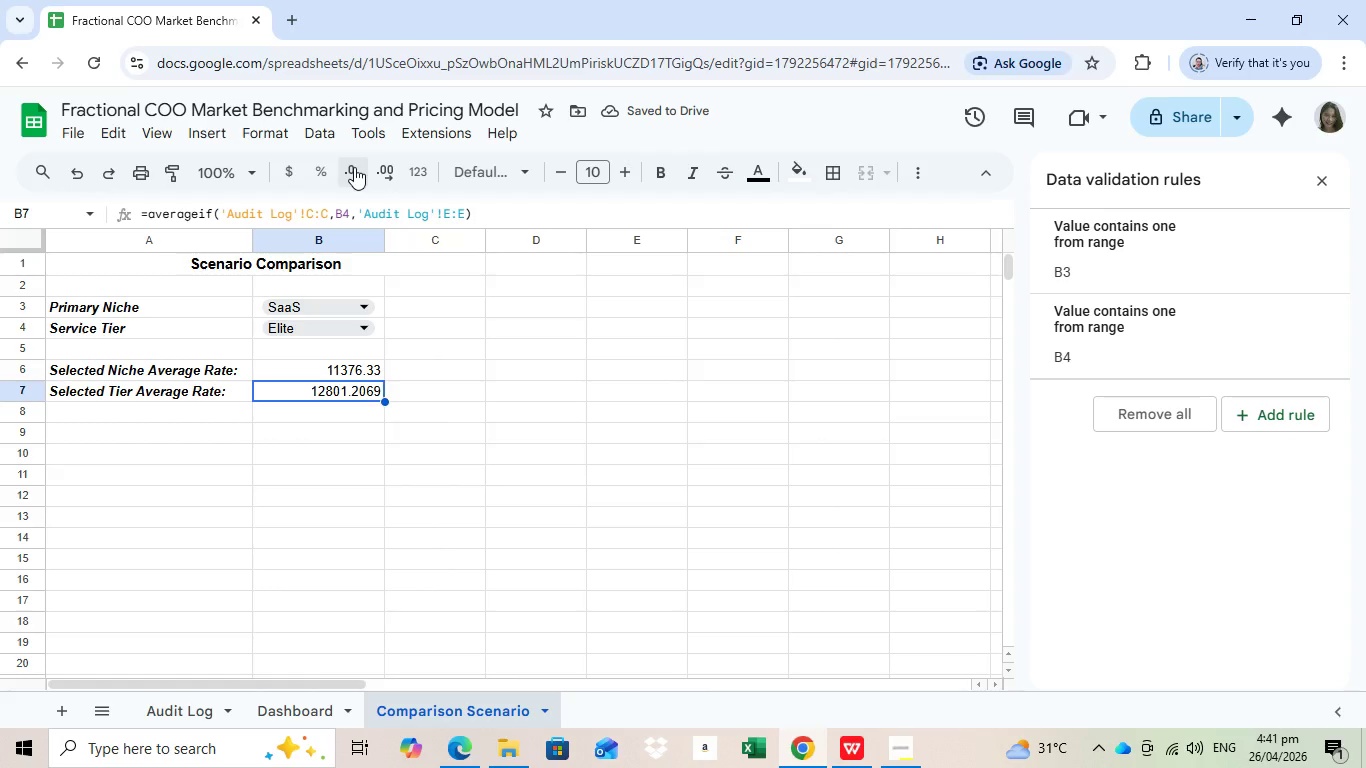 
left_click([354, 167])
 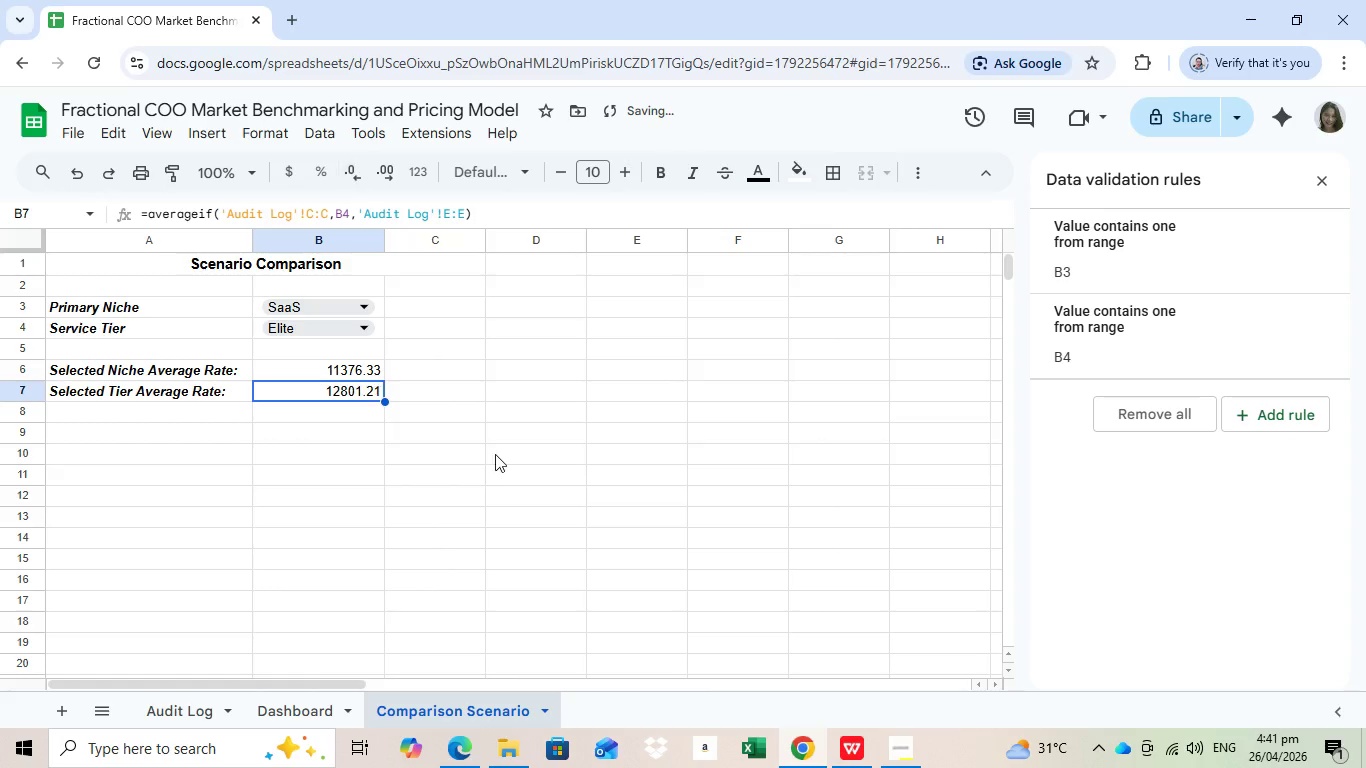 
left_click([354, 166])
 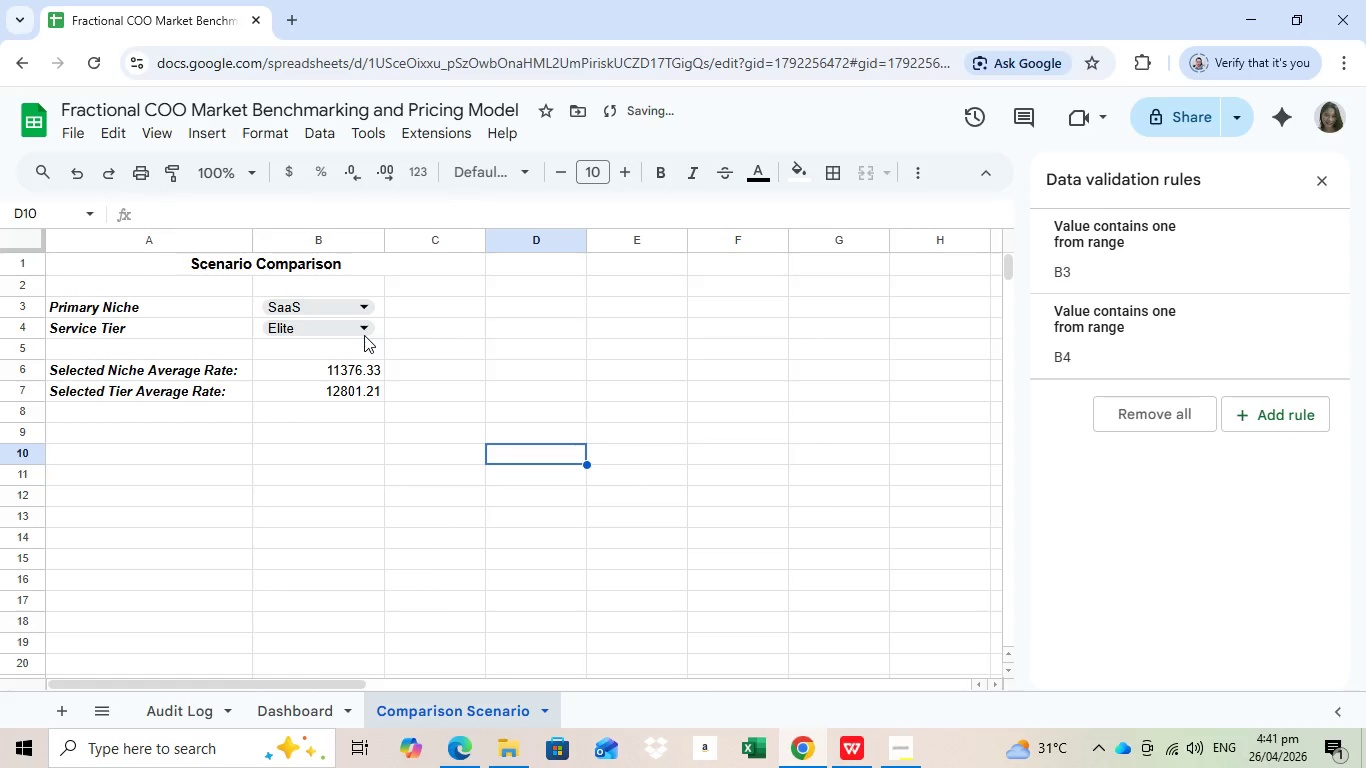 
left_click([496, 455])
 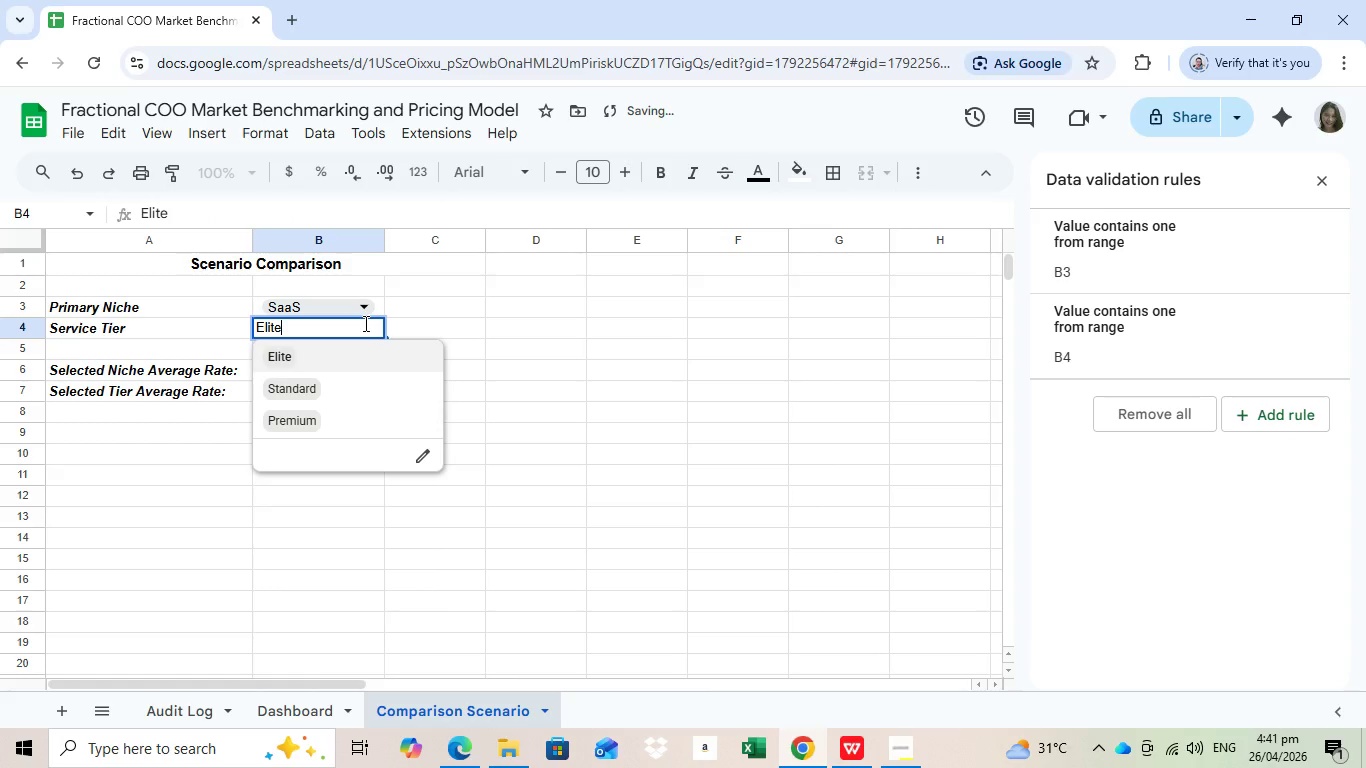 
left_click([364, 323])
 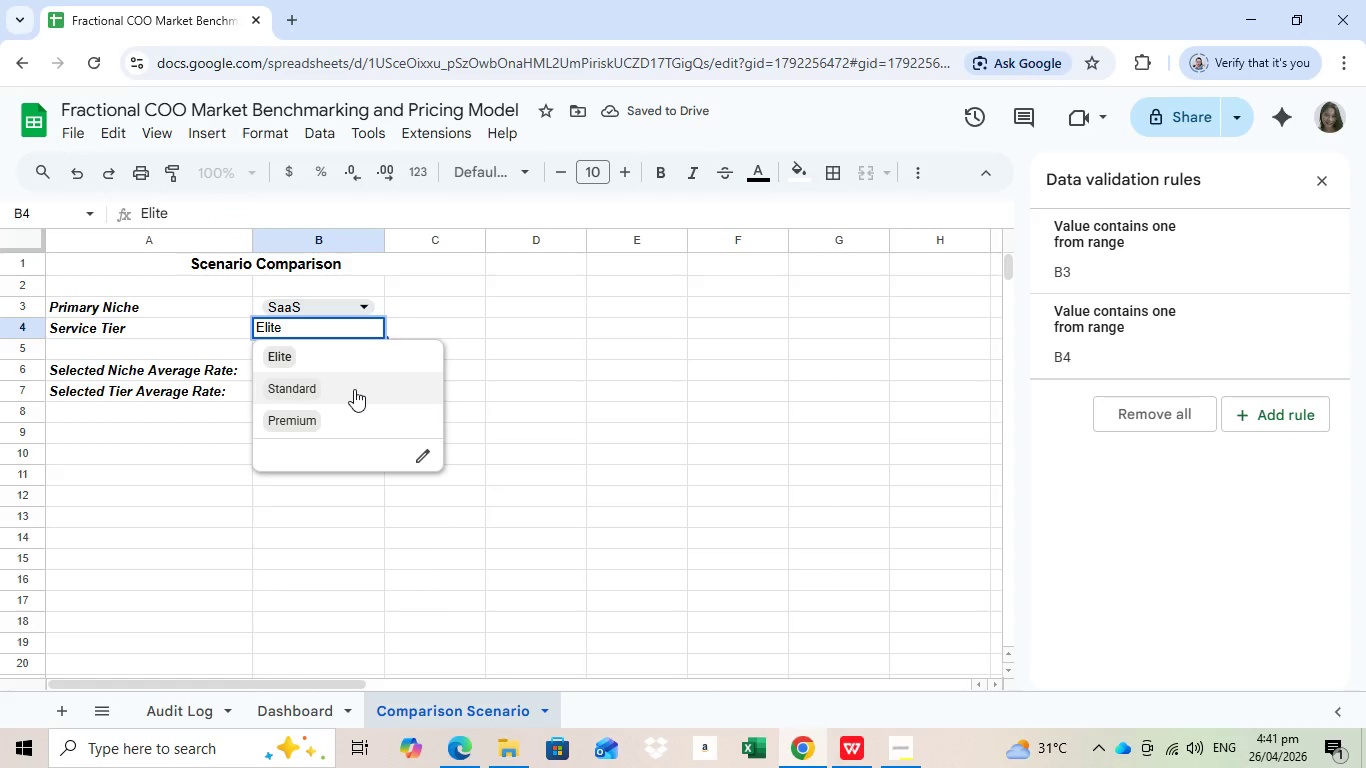 
left_click([354, 389])
 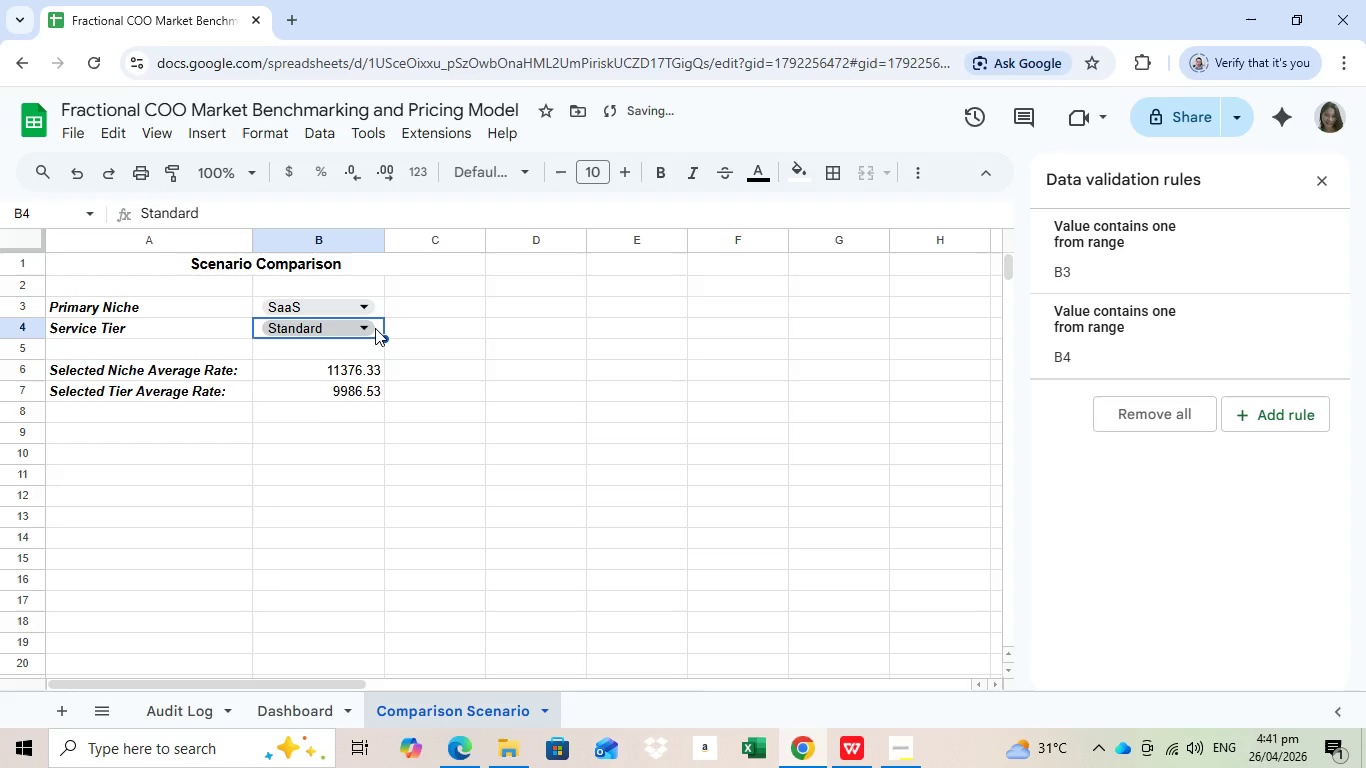 
left_click([365, 329])
 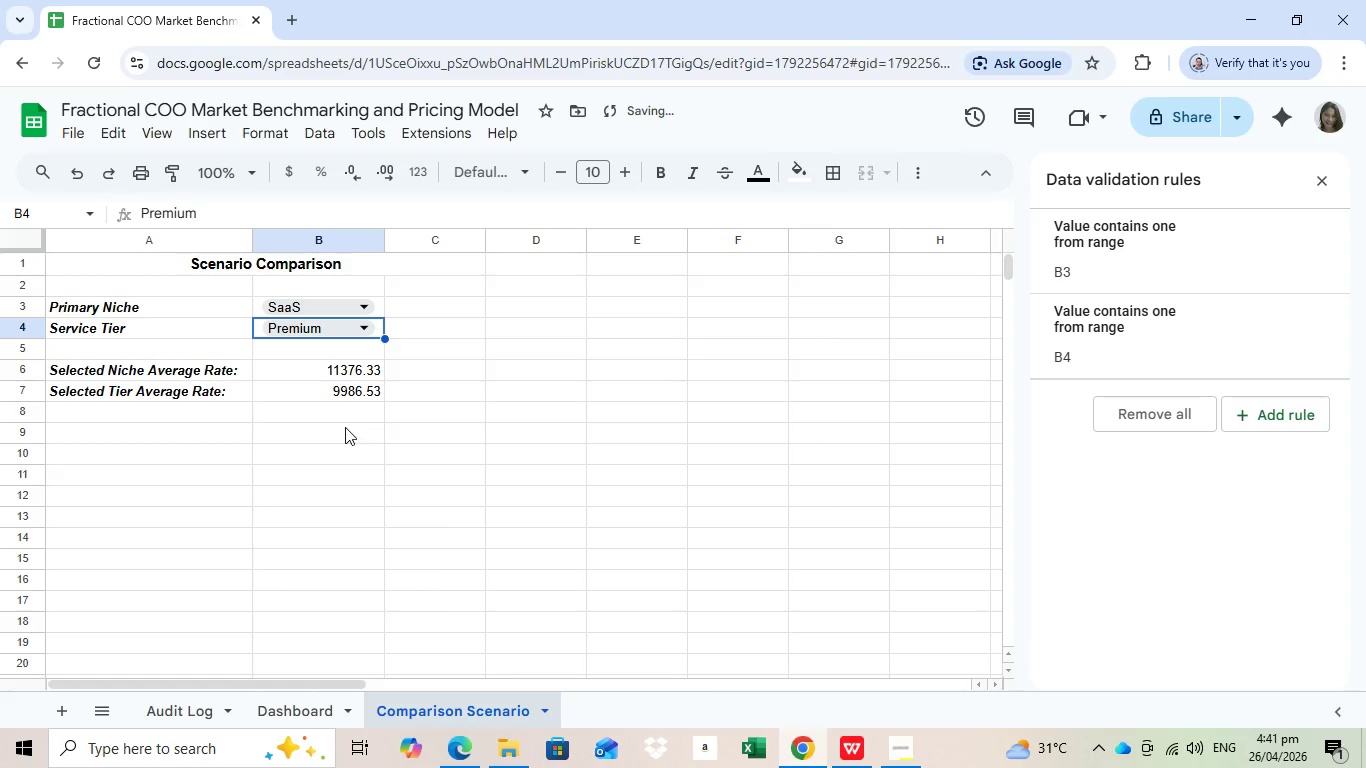 
left_click([370, 336])
 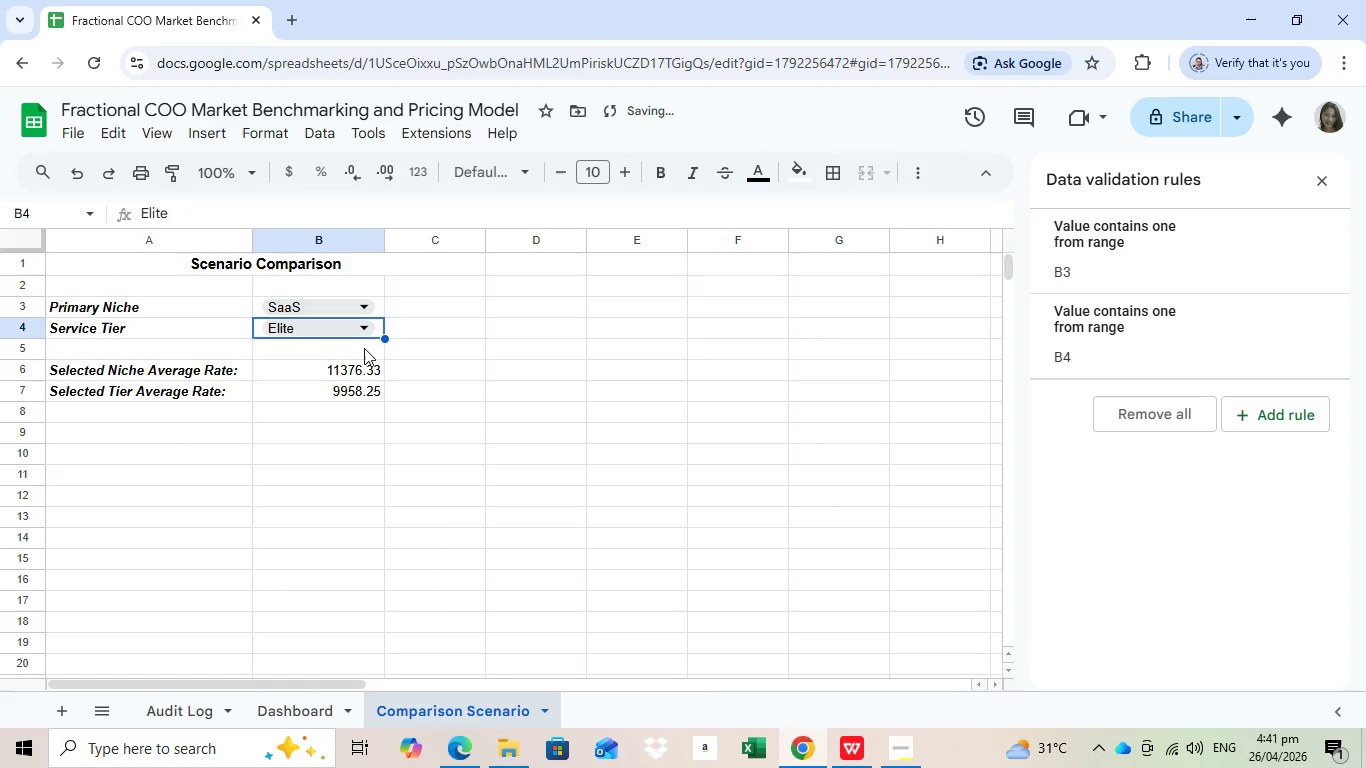 
left_click([364, 348])
 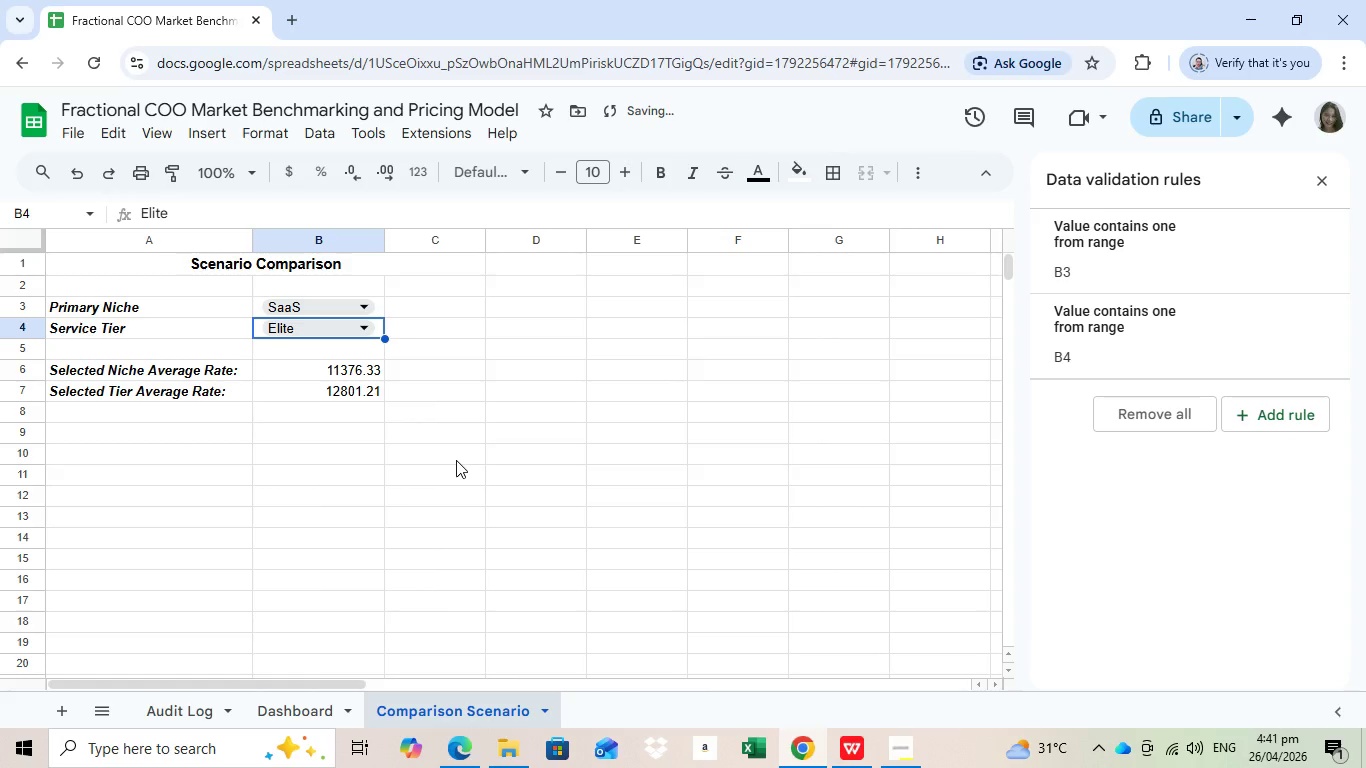 
left_click([456, 460])
 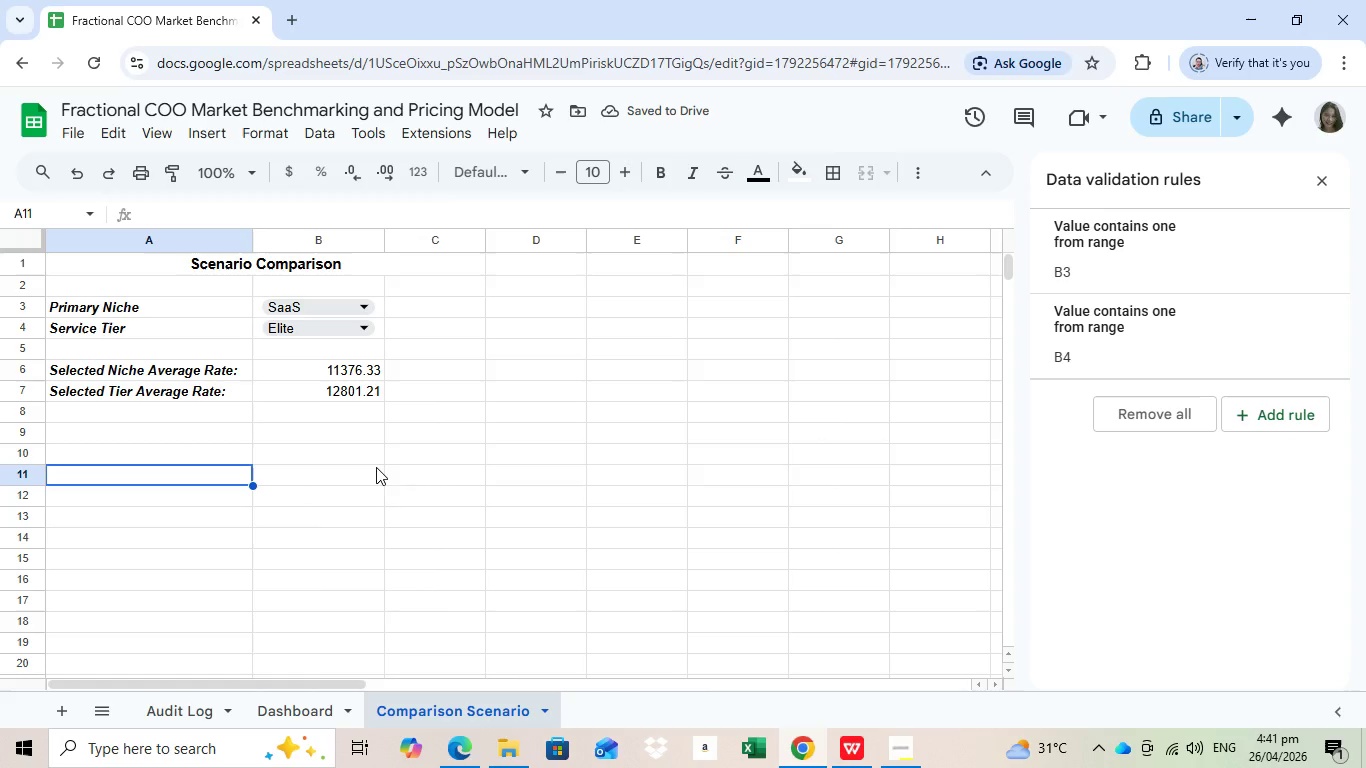 
left_click([196, 476])
 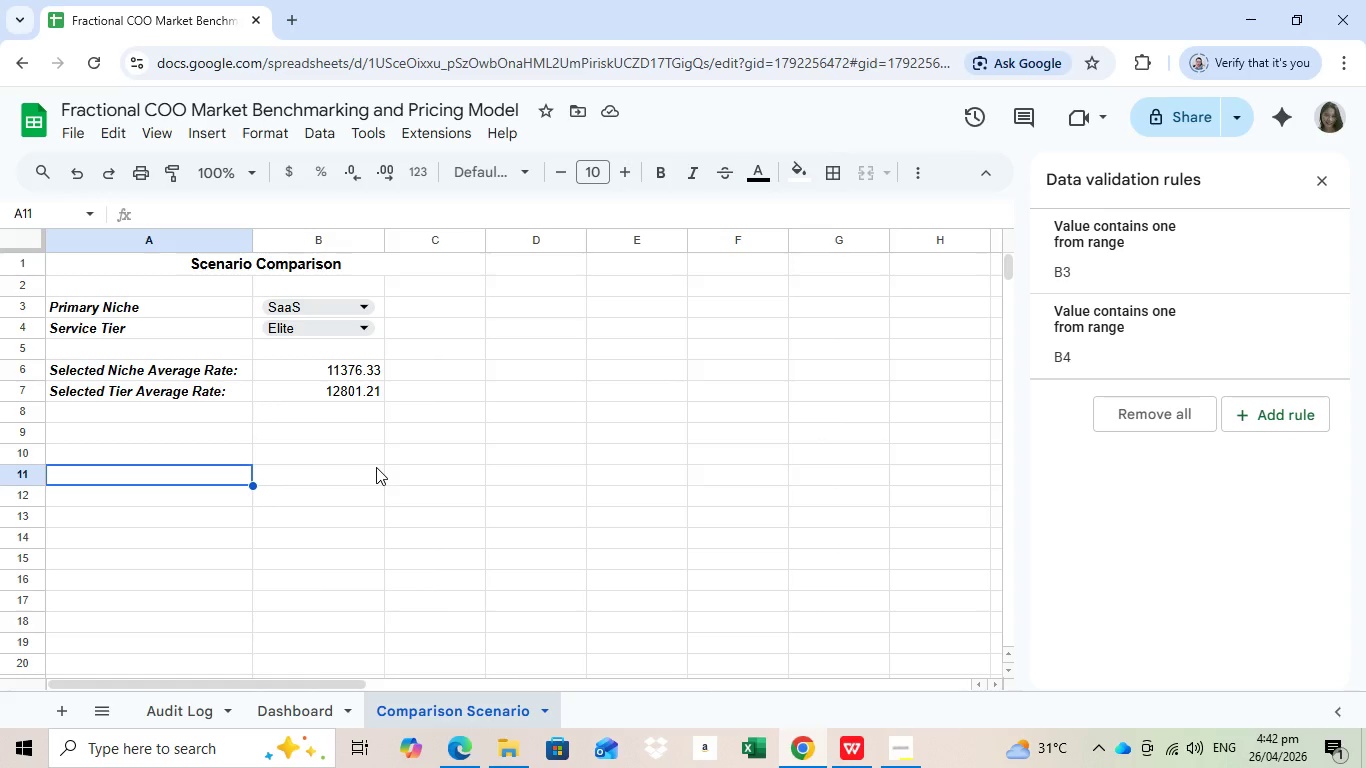 
wait(42.06)
 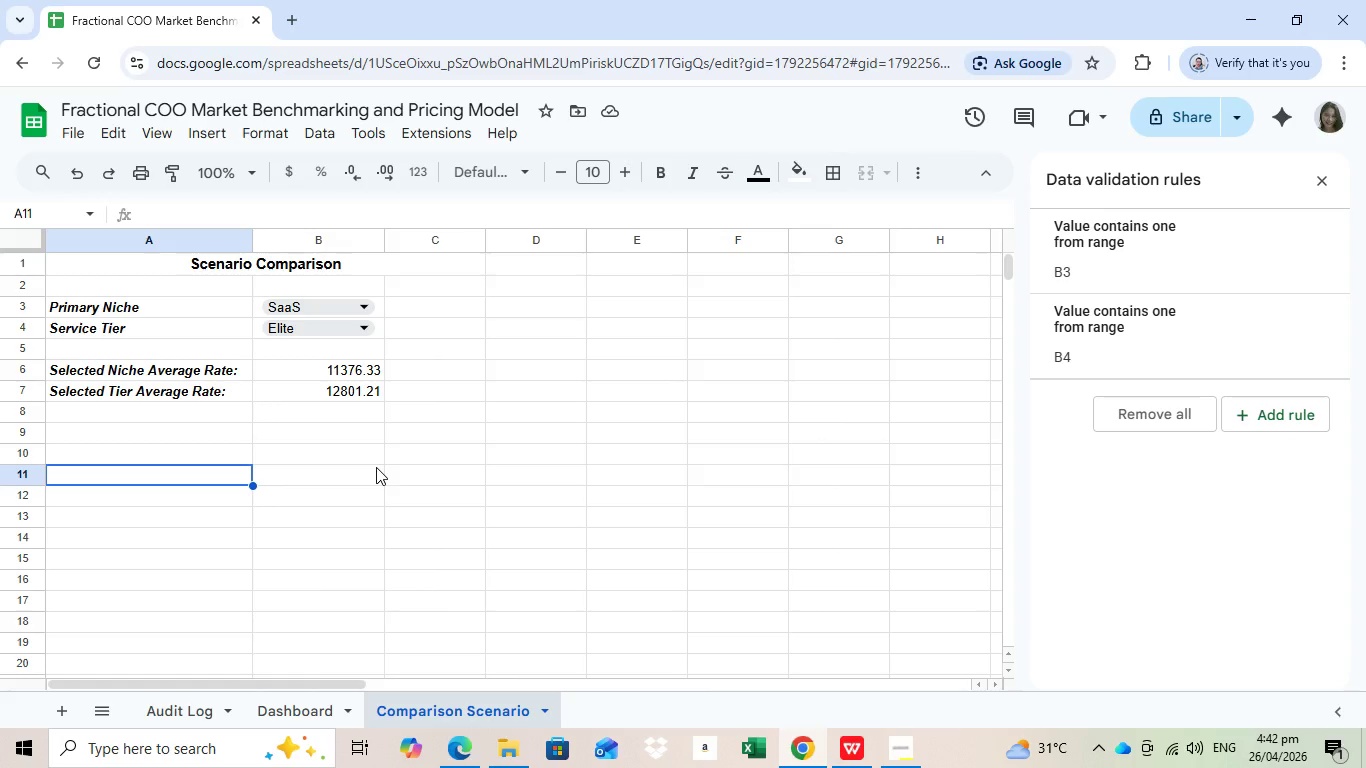 
left_click([361, 456])
 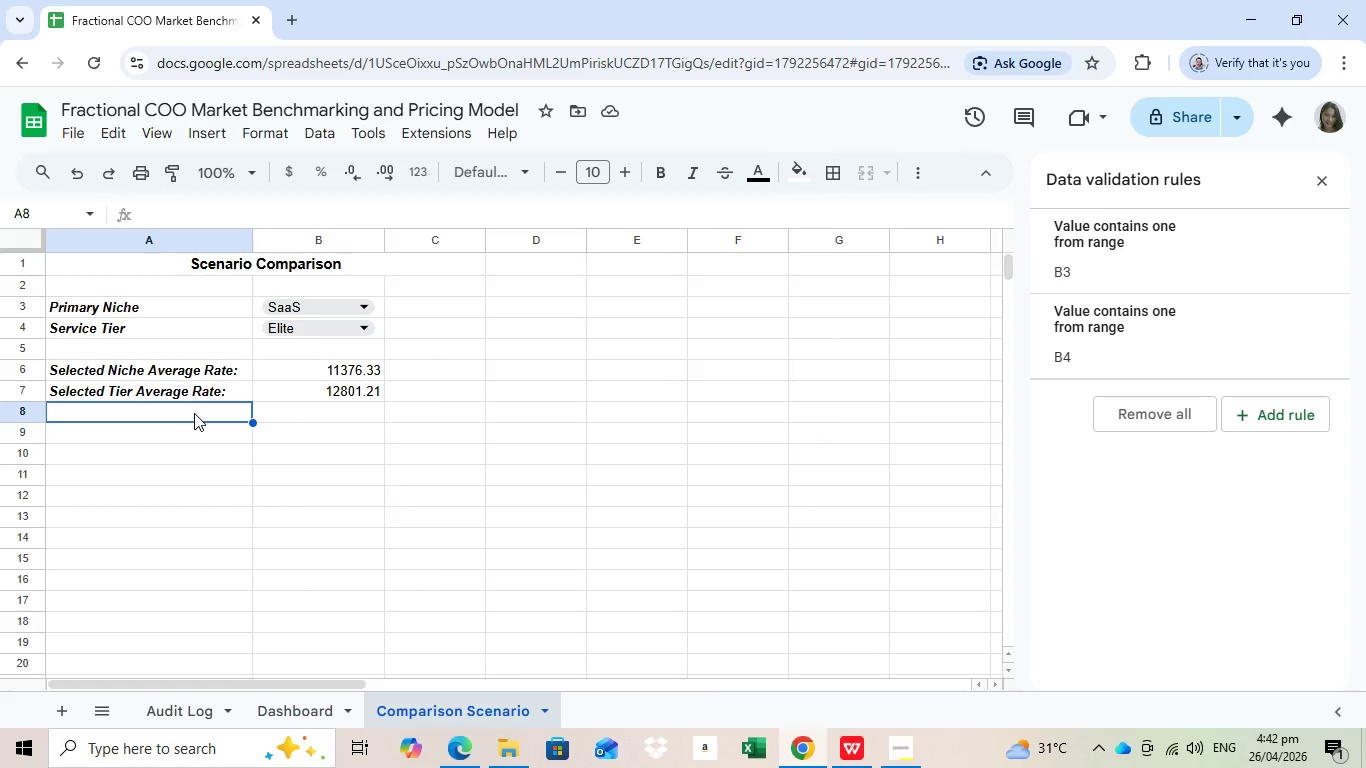 
left_click([194, 413])
 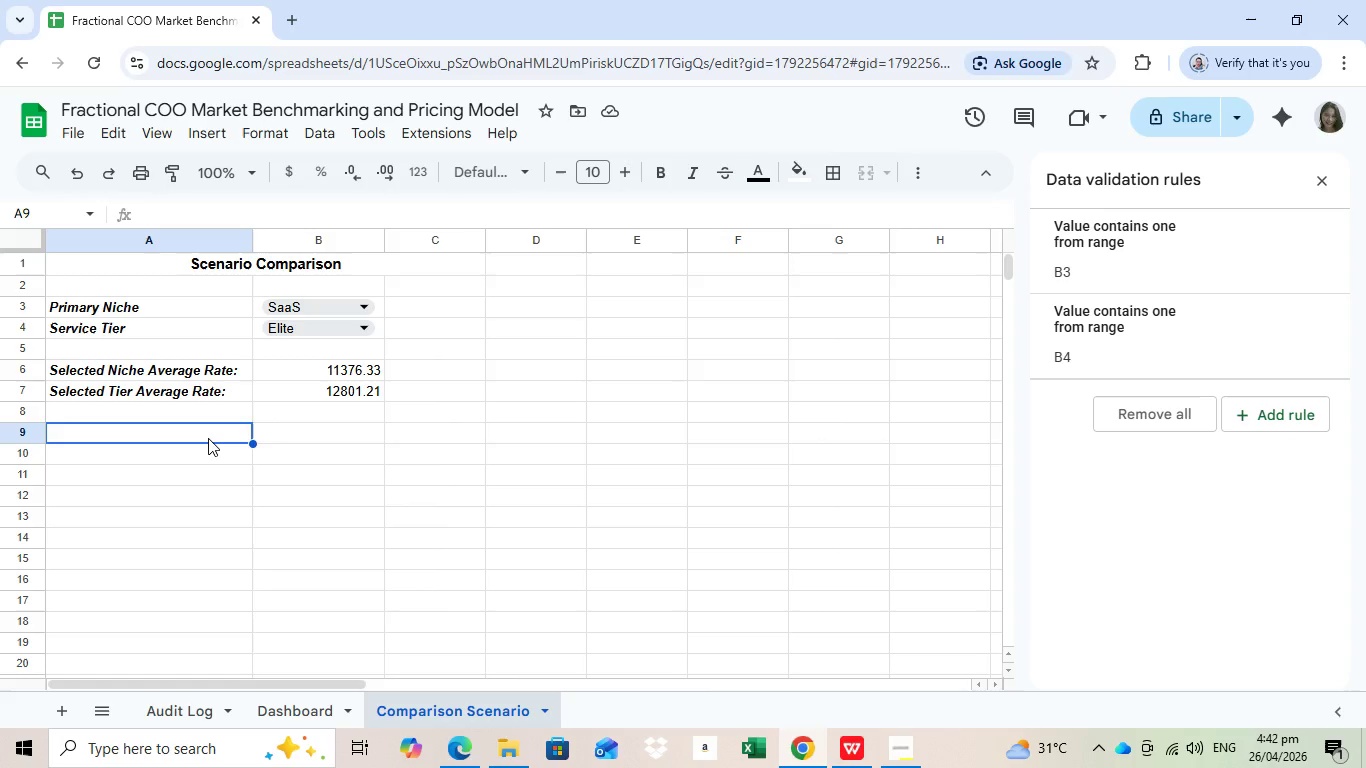 
type(Market Average Rate:)
 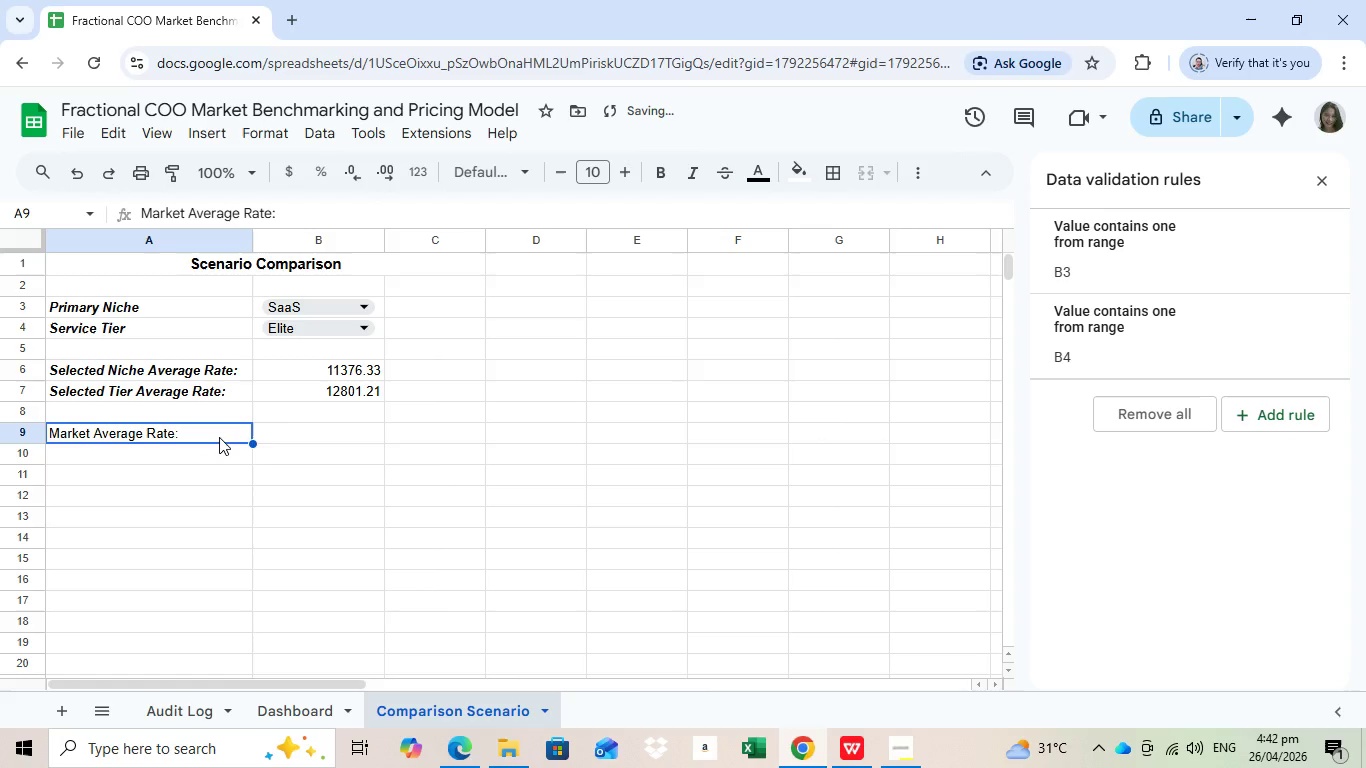 
 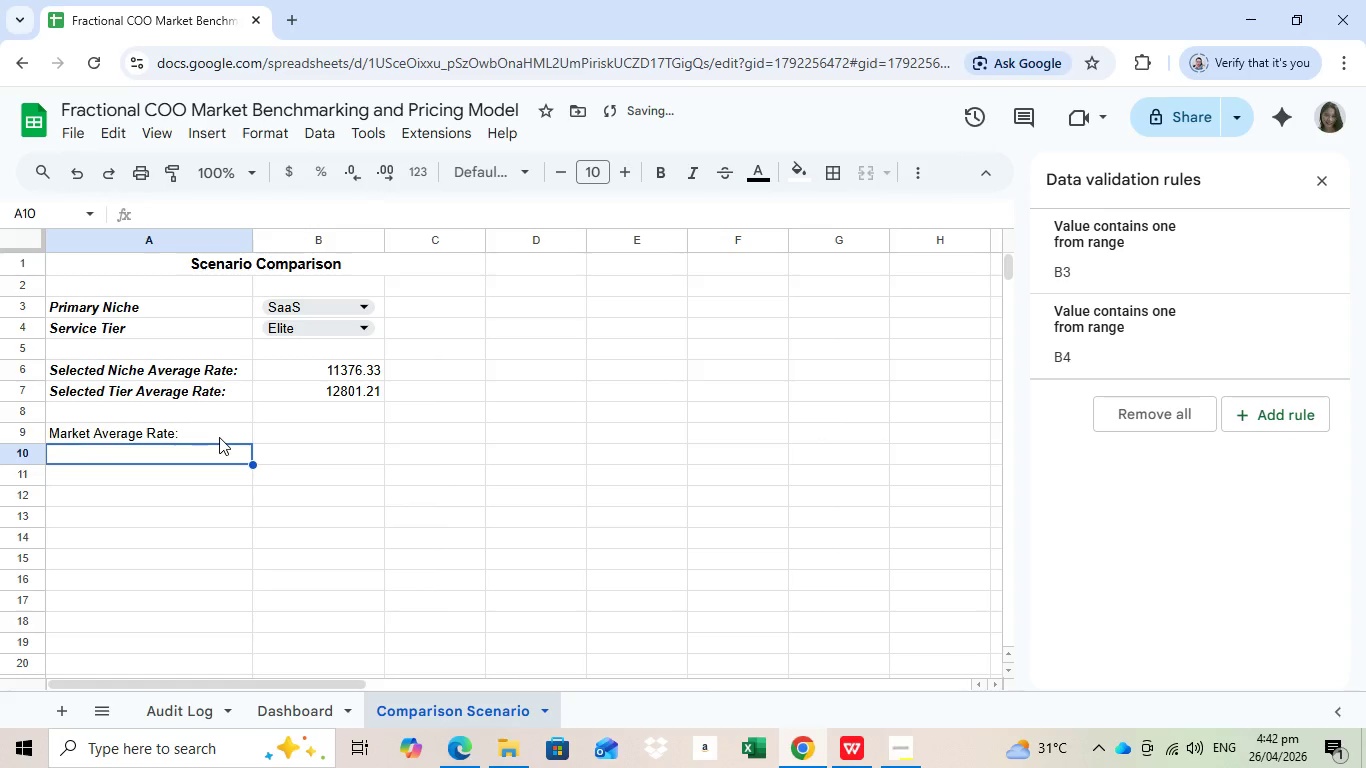 
key(Enter)
 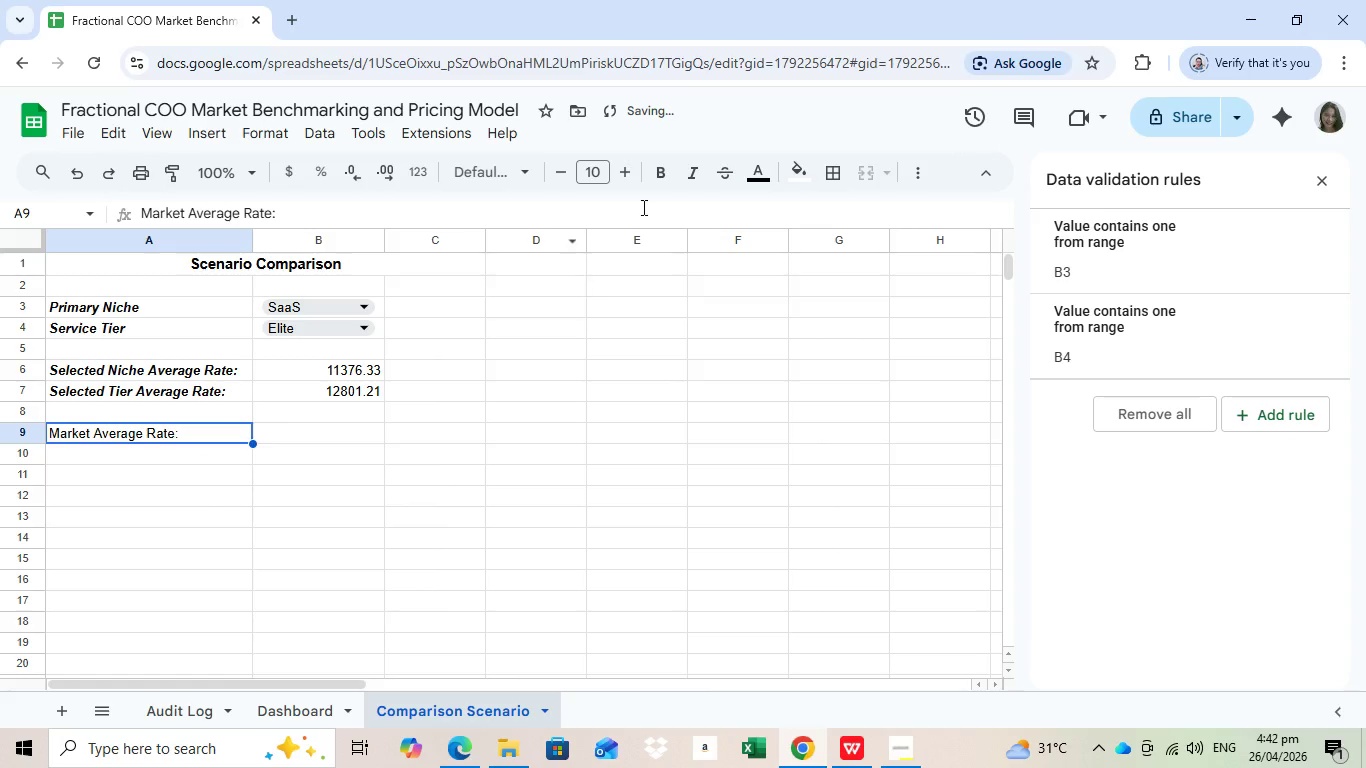 
left_click([219, 437])
 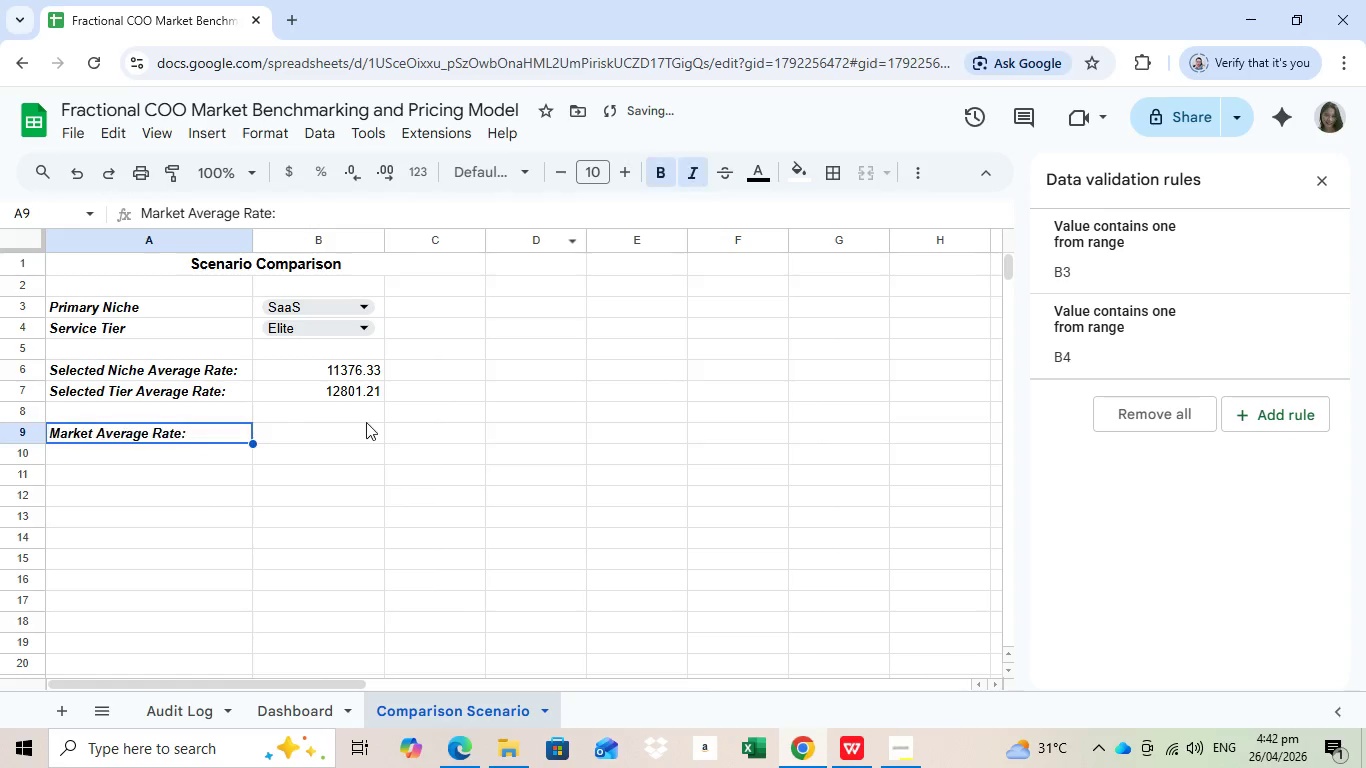 
double_click([691, 178])
 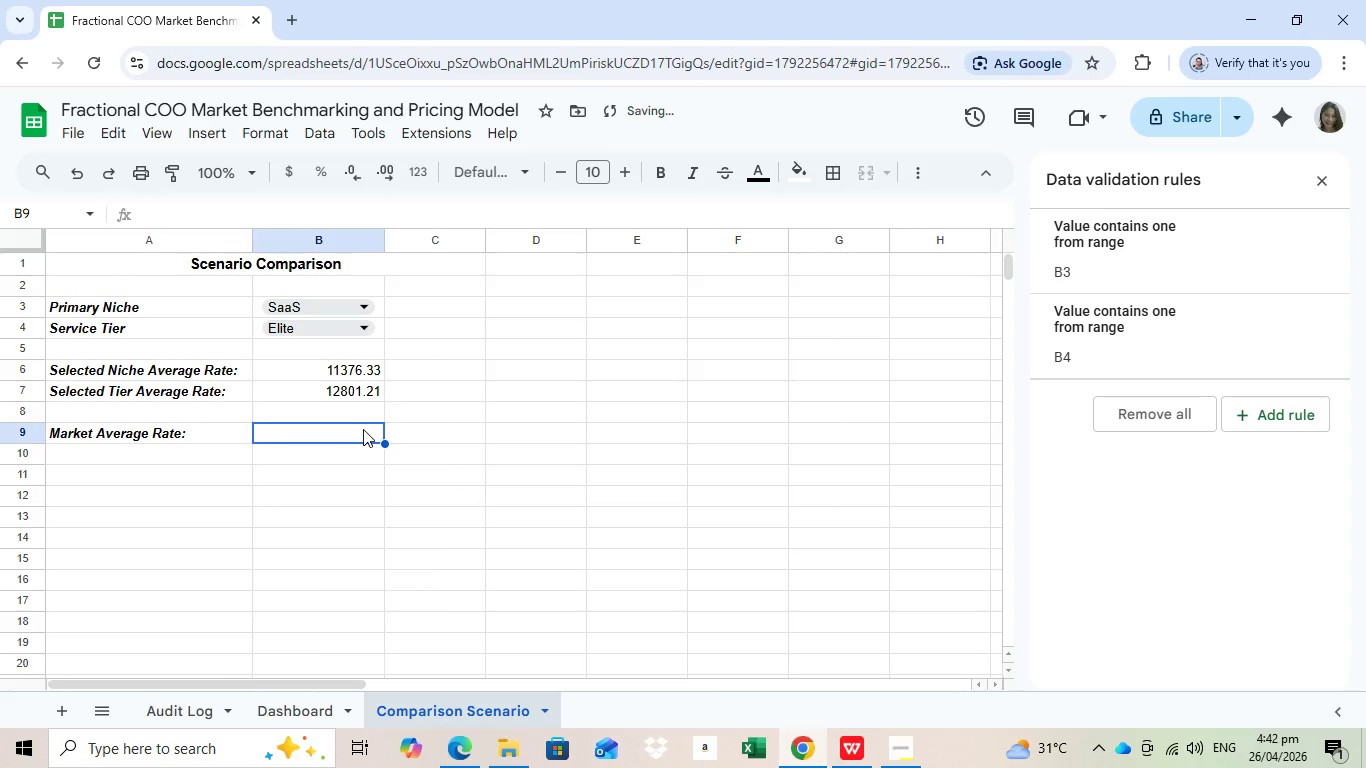 
left_click([363, 429])
 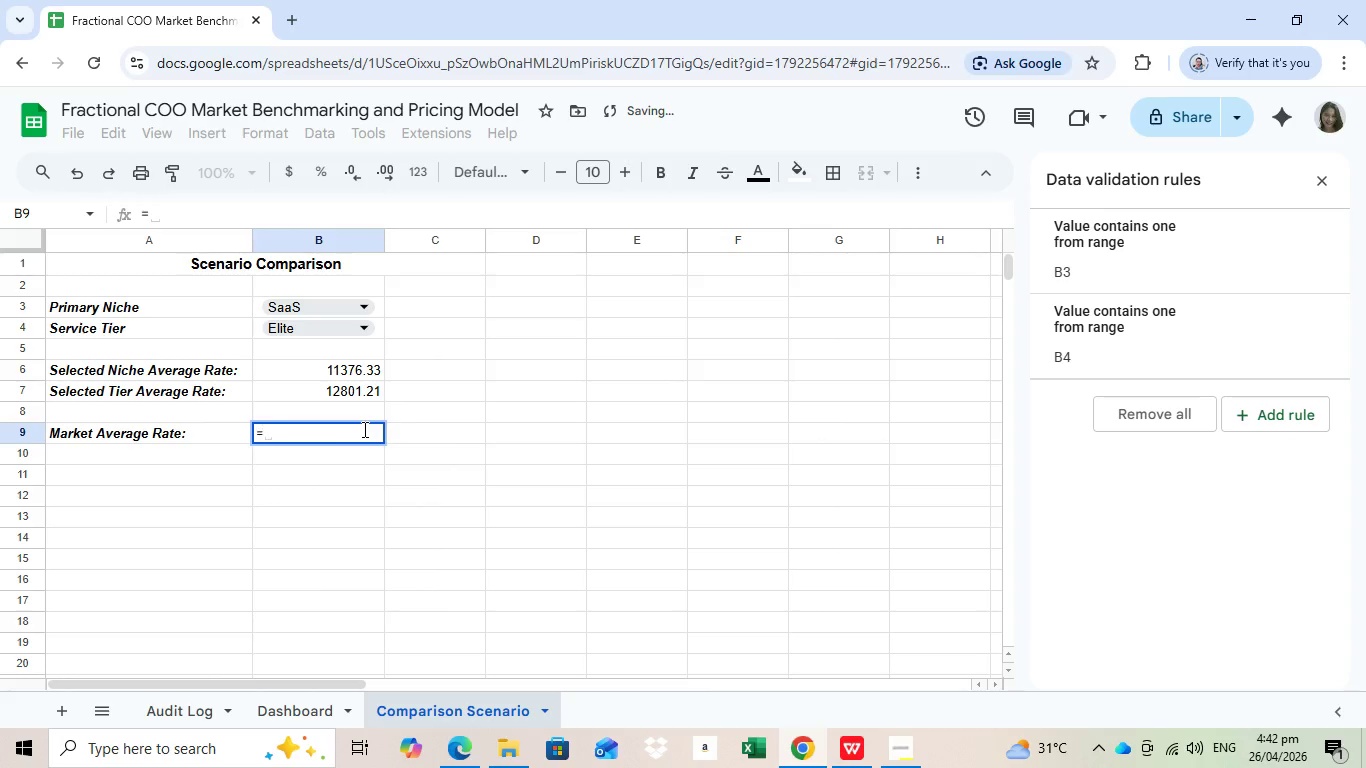 
key(Equal)
 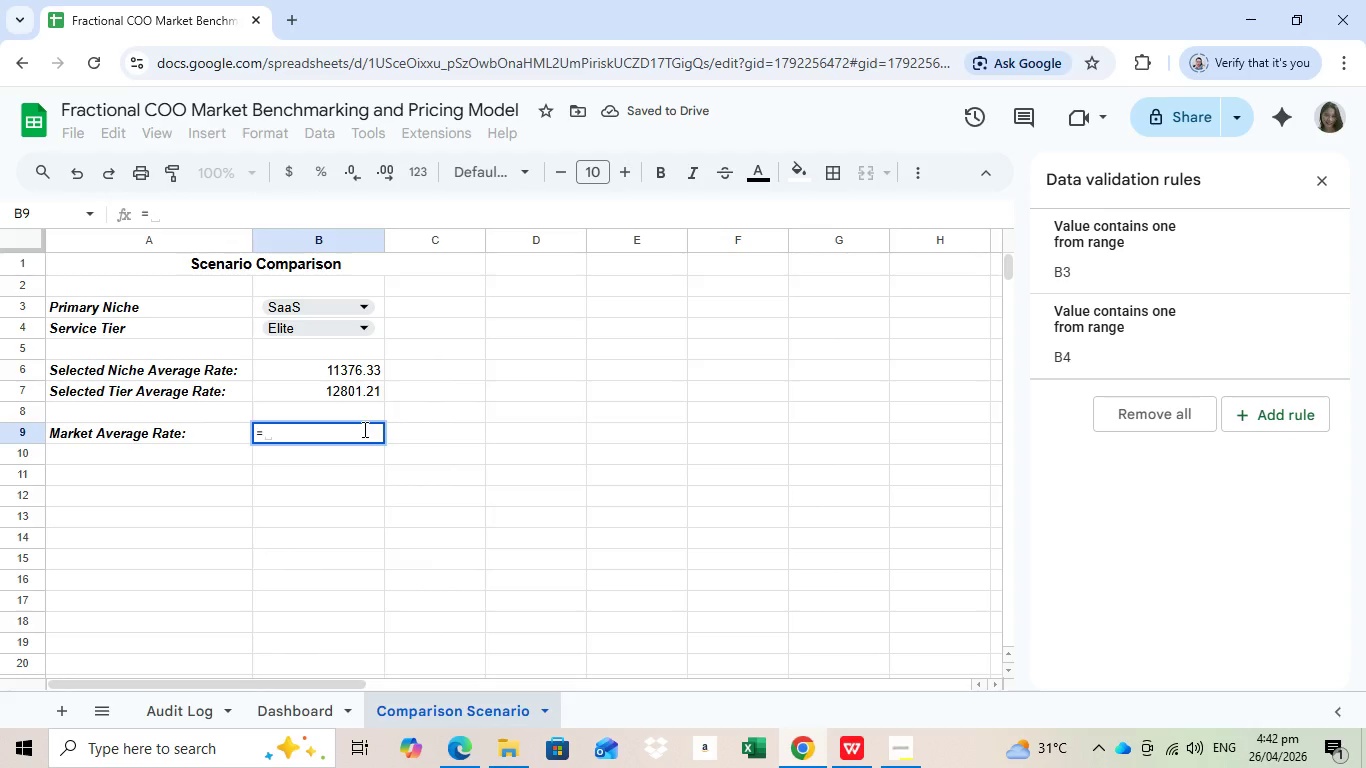 
type(average()
 